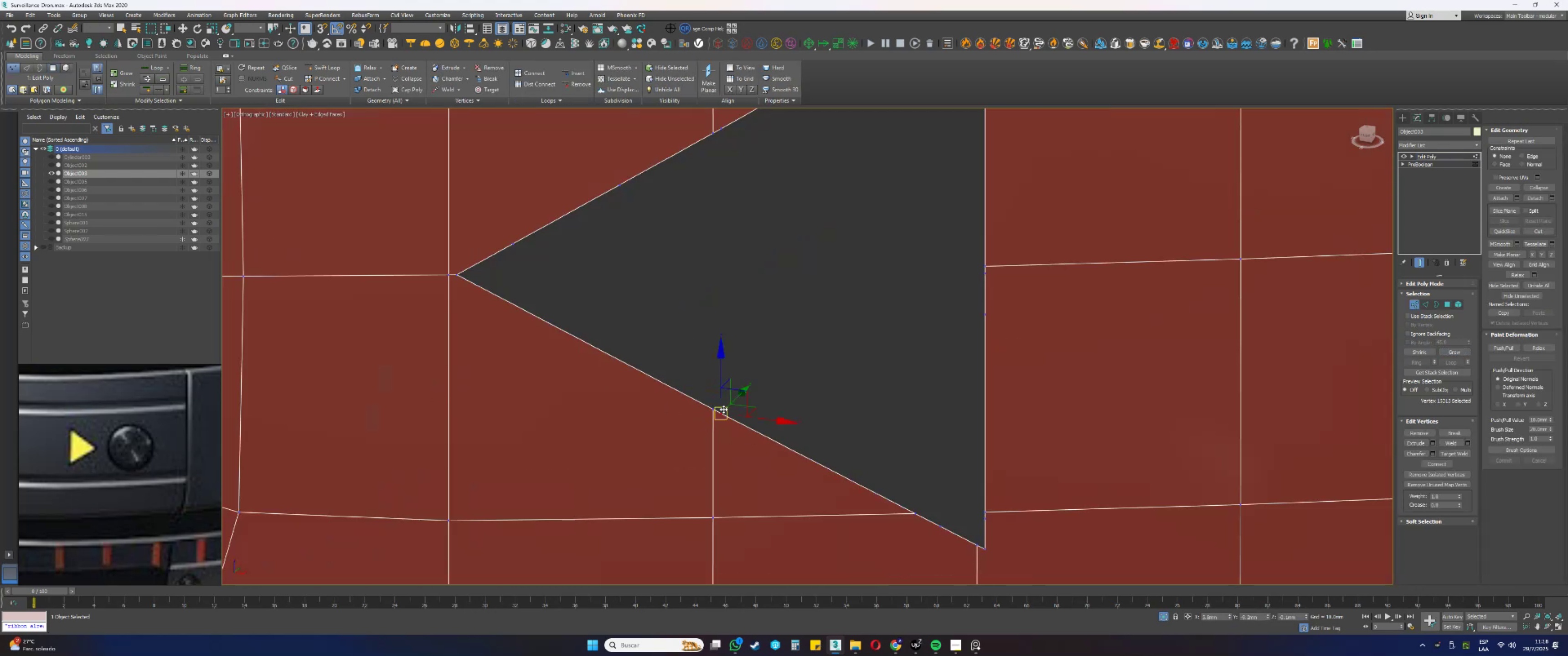 
key(Backspace)
 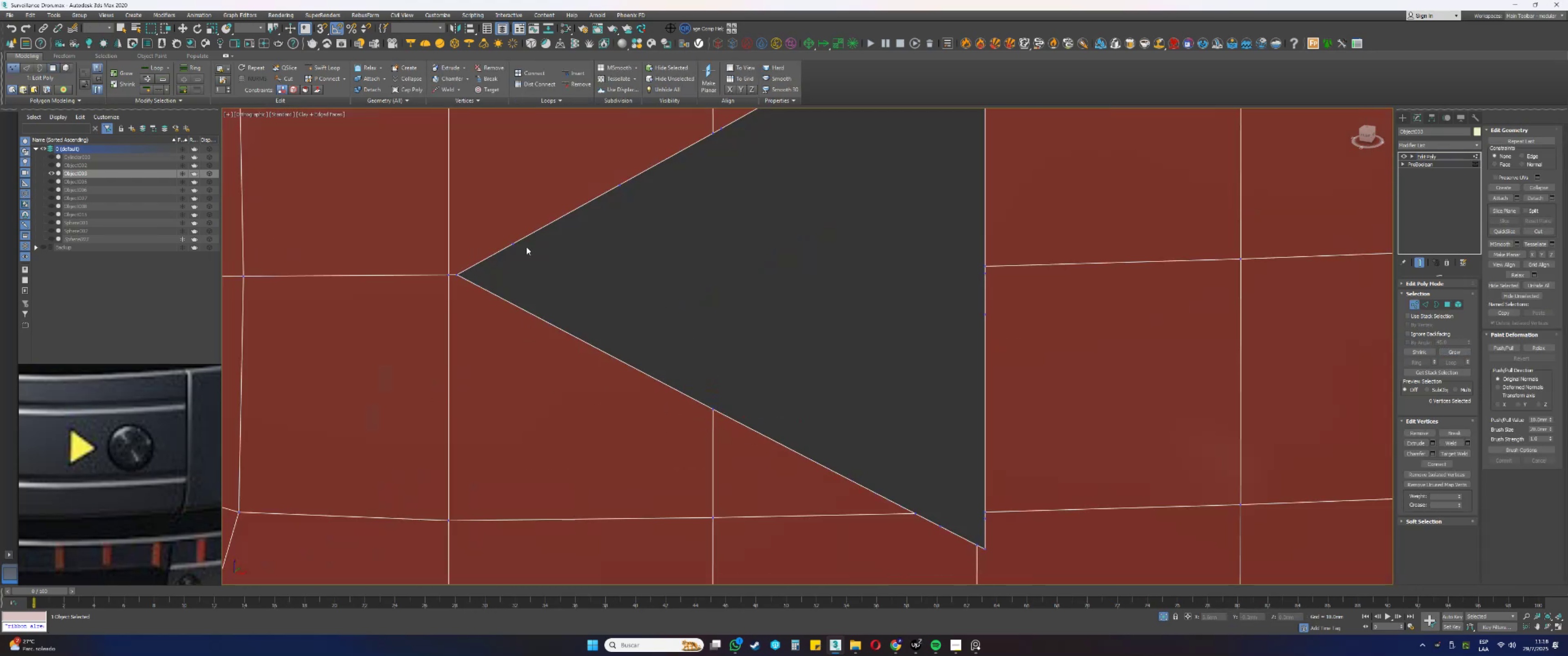 
left_click_drag(start_coordinate=[499, 228], to_coordinate=[536, 252])
 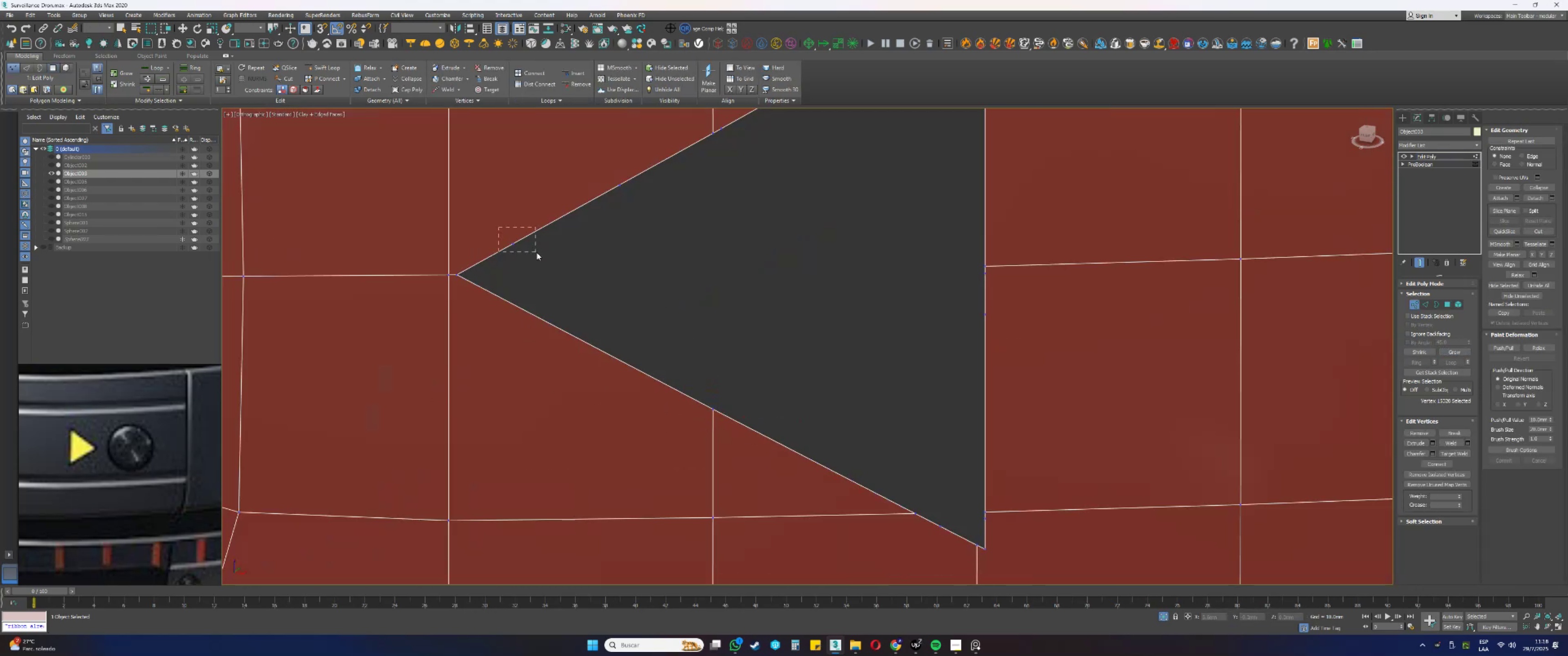 
key(Backspace)
 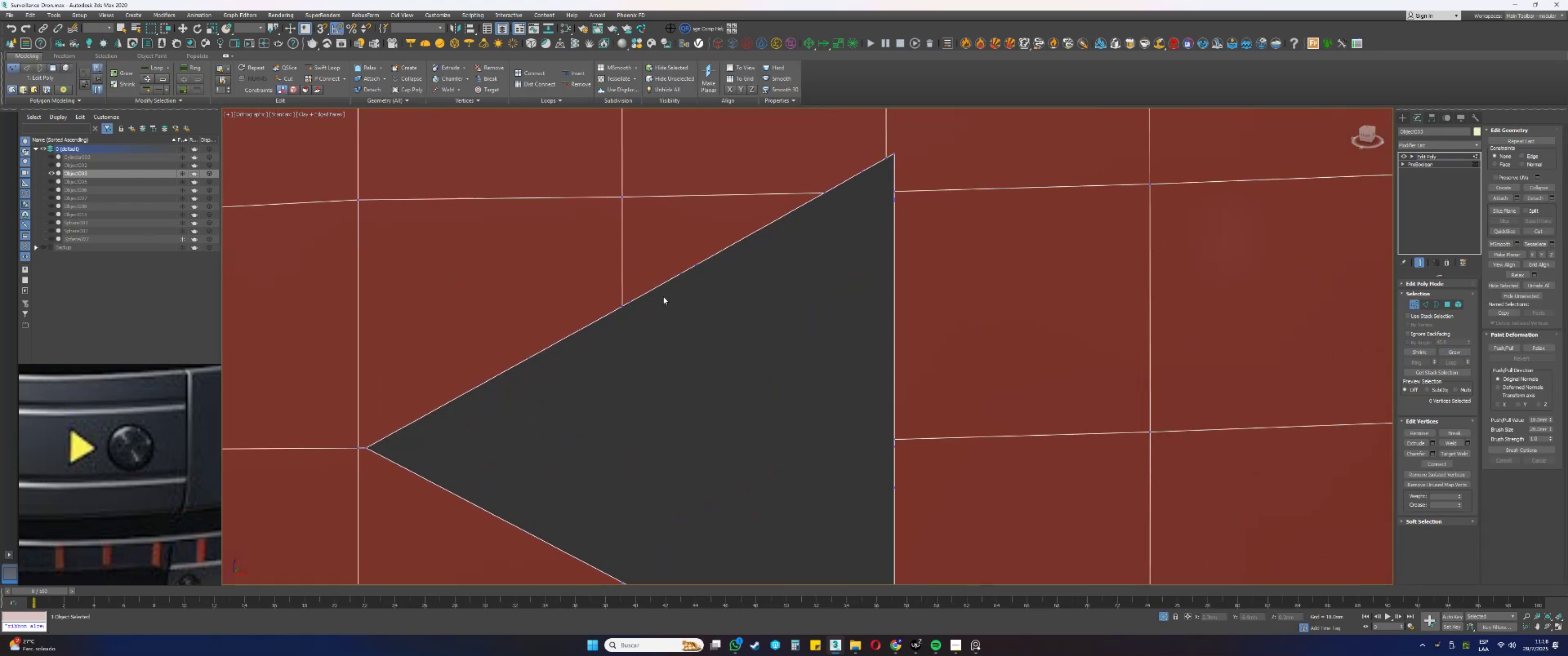 
left_click([631, 302])
 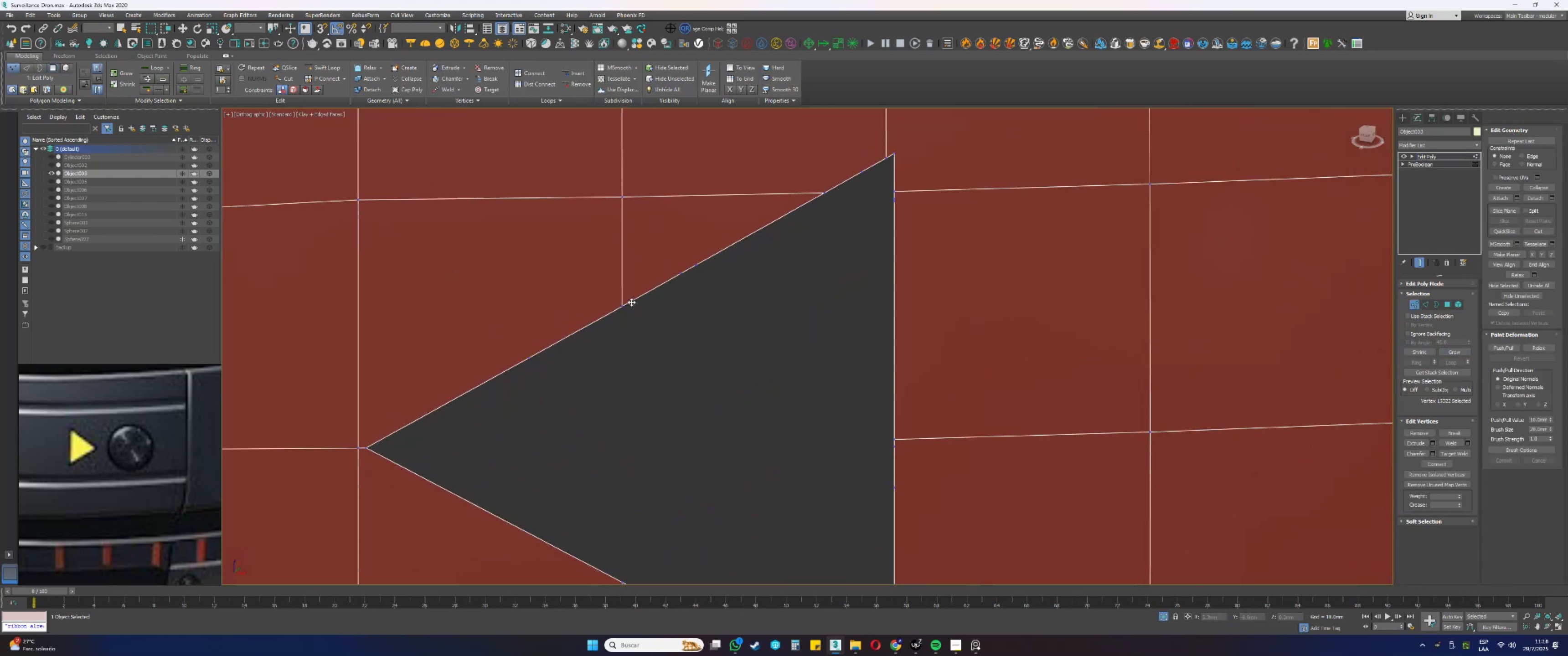 
key(Backspace)
 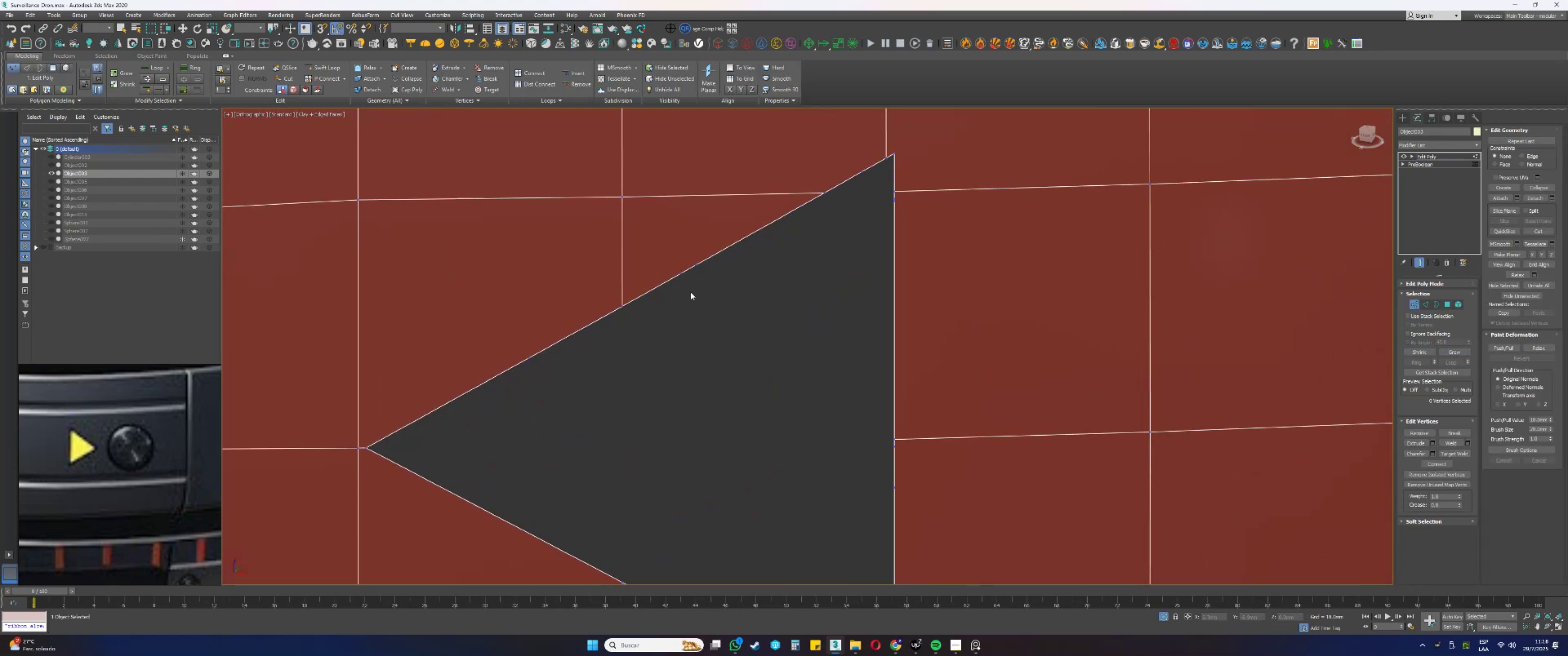 
left_click_drag(start_coordinate=[736, 295], to_coordinate=[661, 250])
 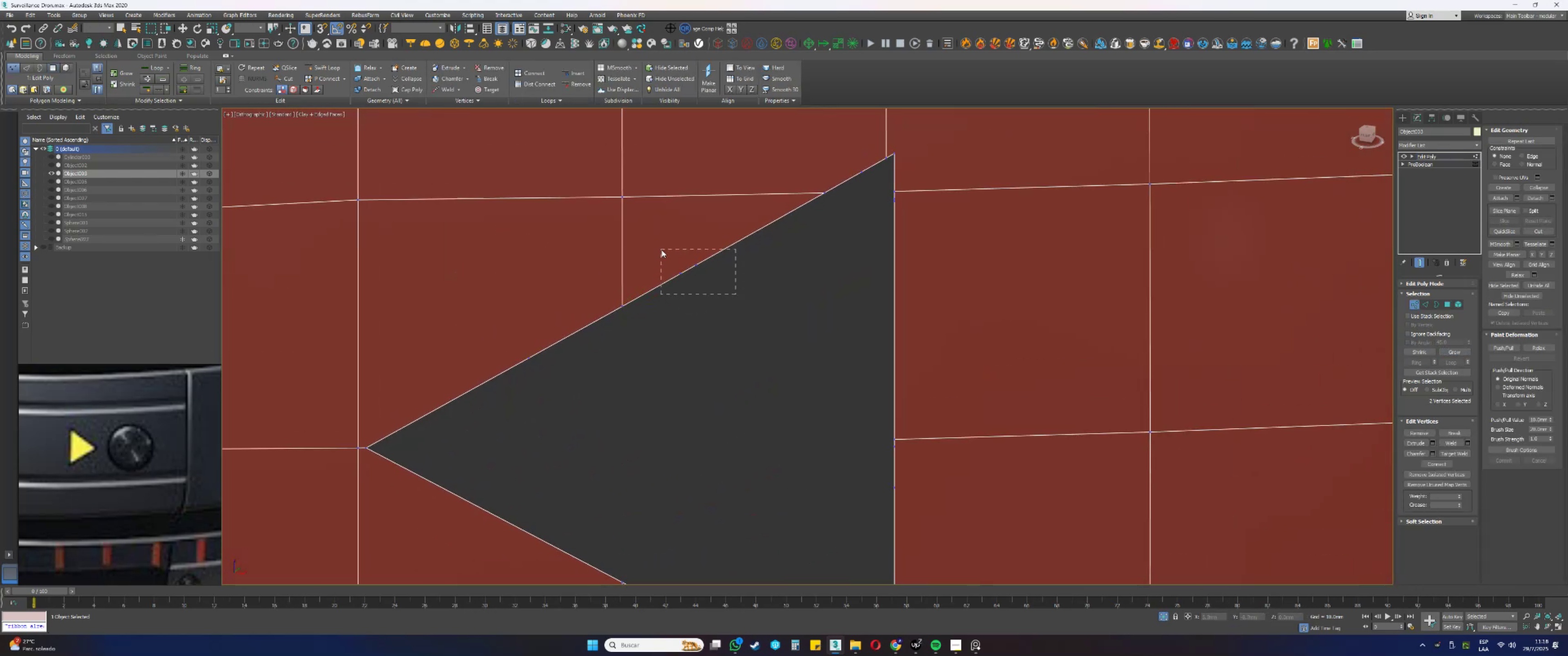 
key(Backspace)
 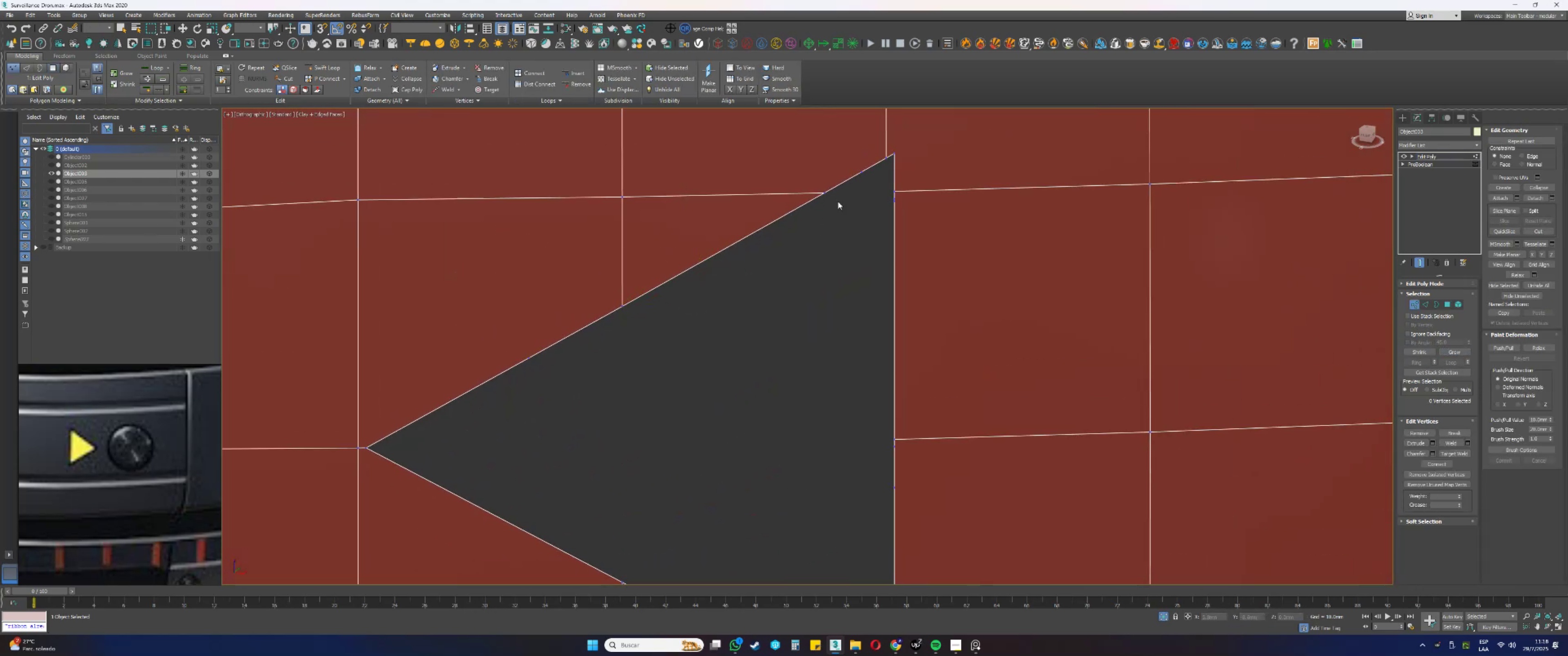 
left_click_drag(start_coordinate=[867, 186], to_coordinate=[856, 154])
 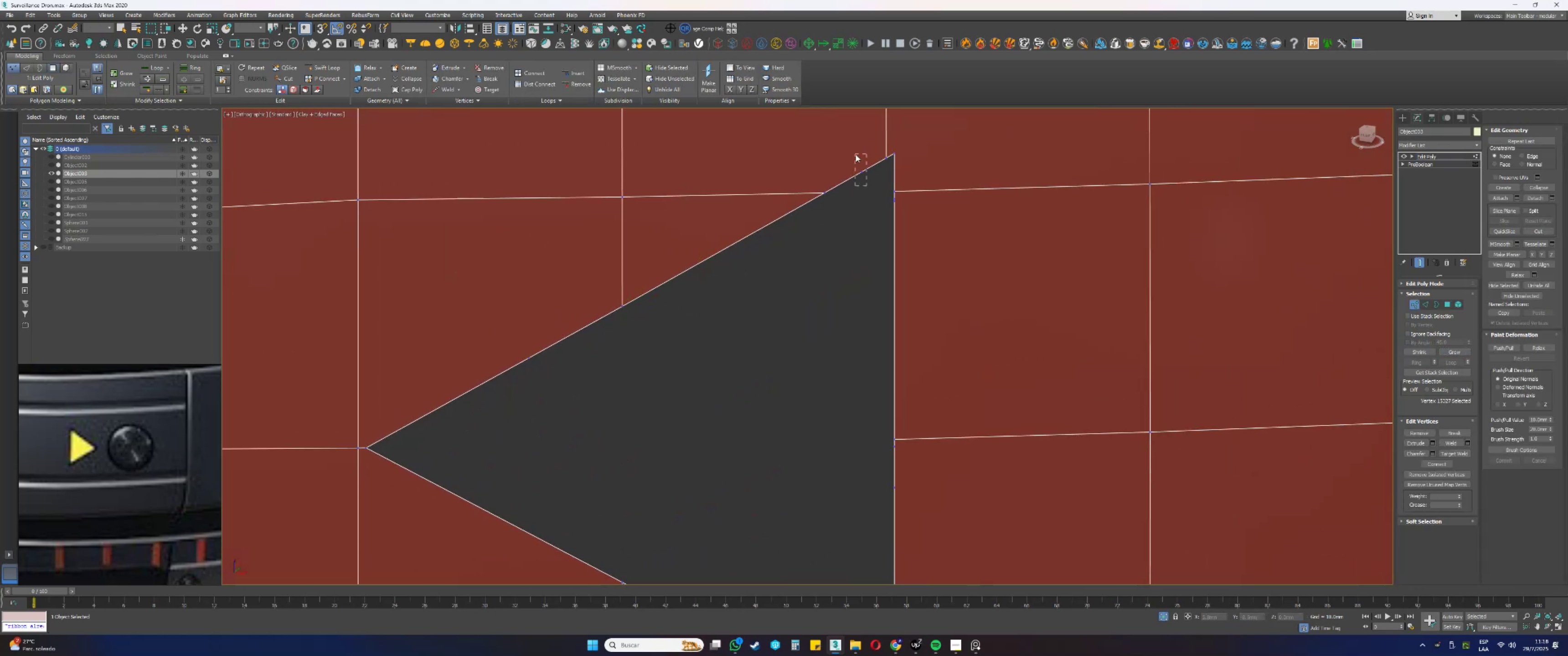 
key(Backspace)
 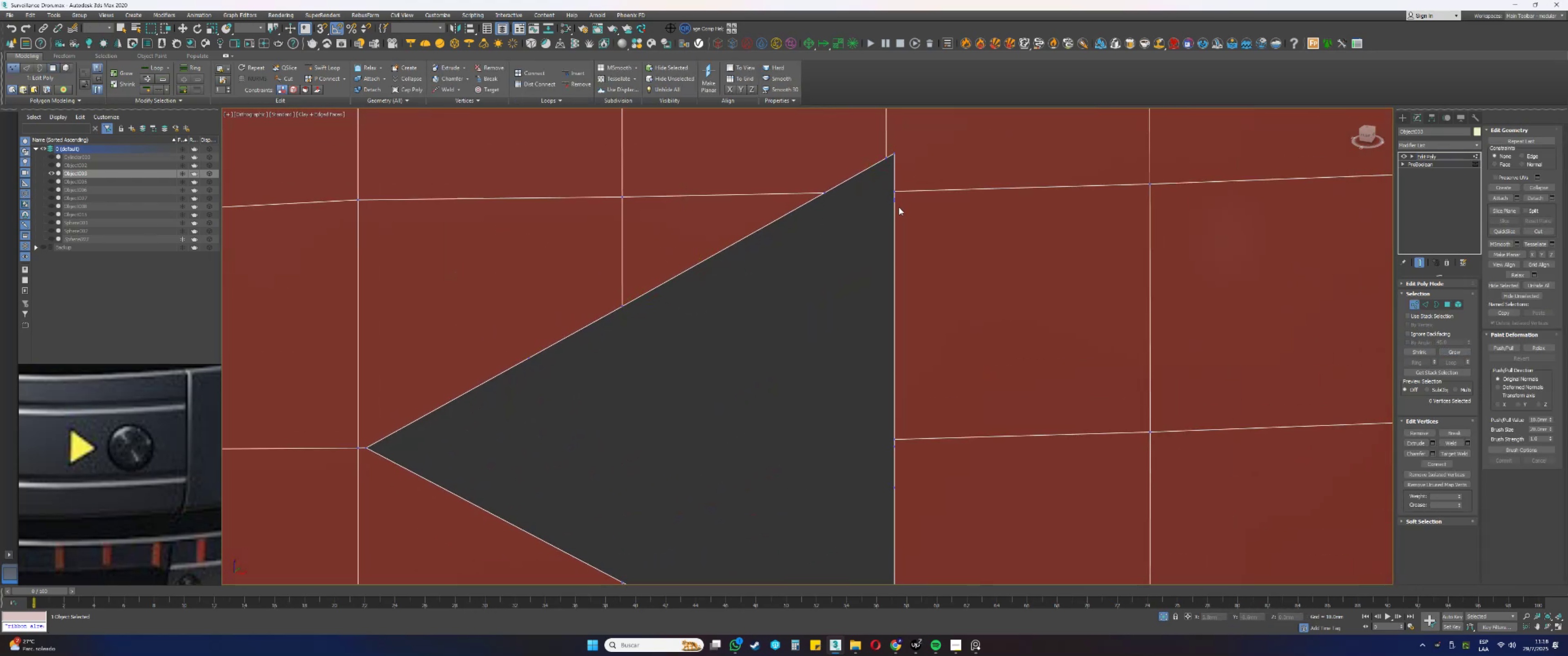 
left_click_drag(start_coordinate=[904, 208], to_coordinate=[883, 197])
 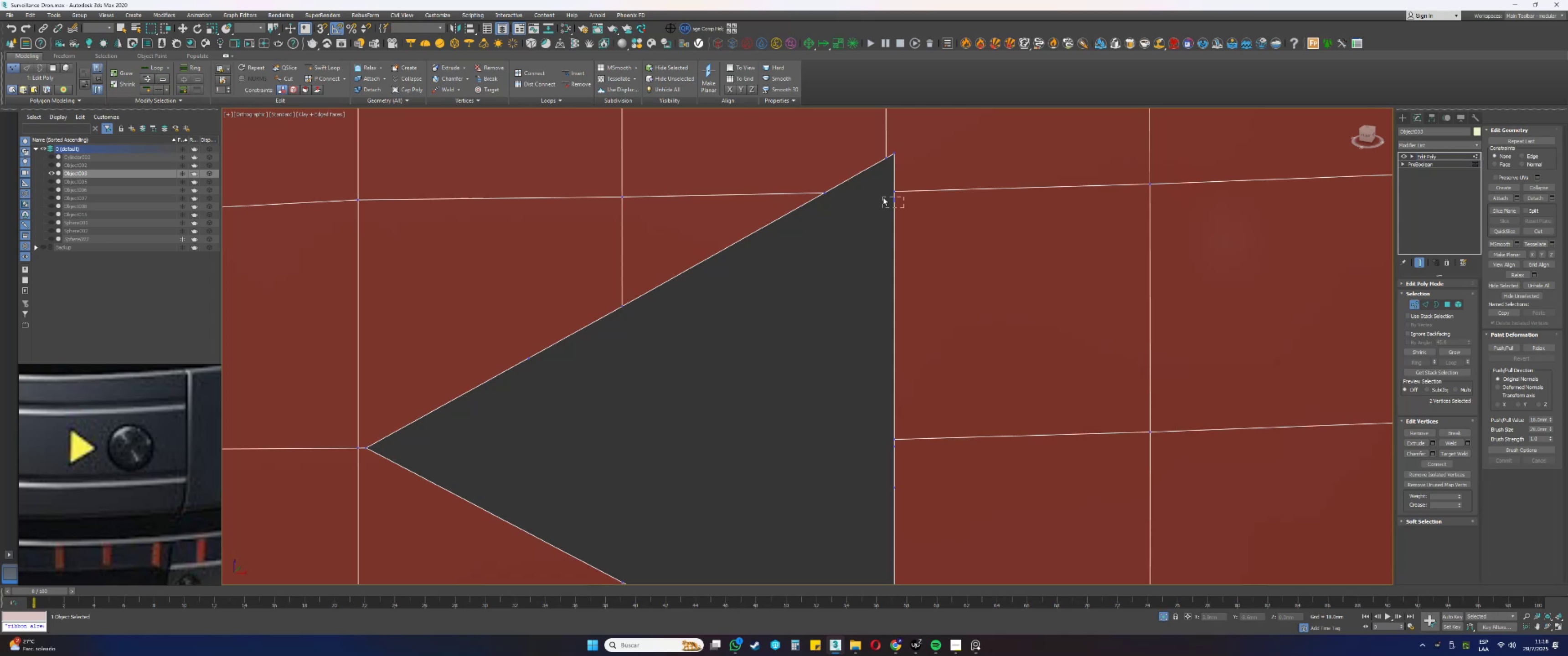 
key(Backspace)
 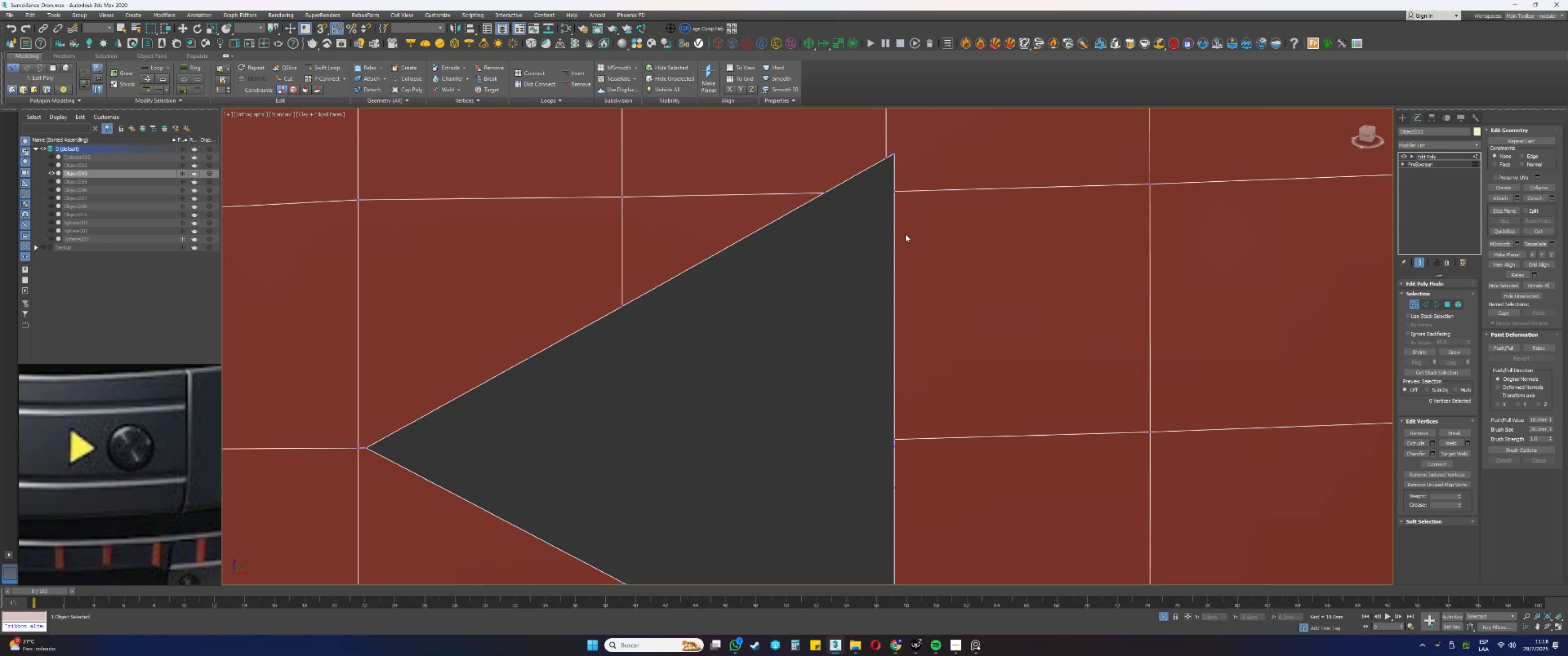 
left_click_drag(start_coordinate=[919, 228], to_coordinate=[840, 426])
 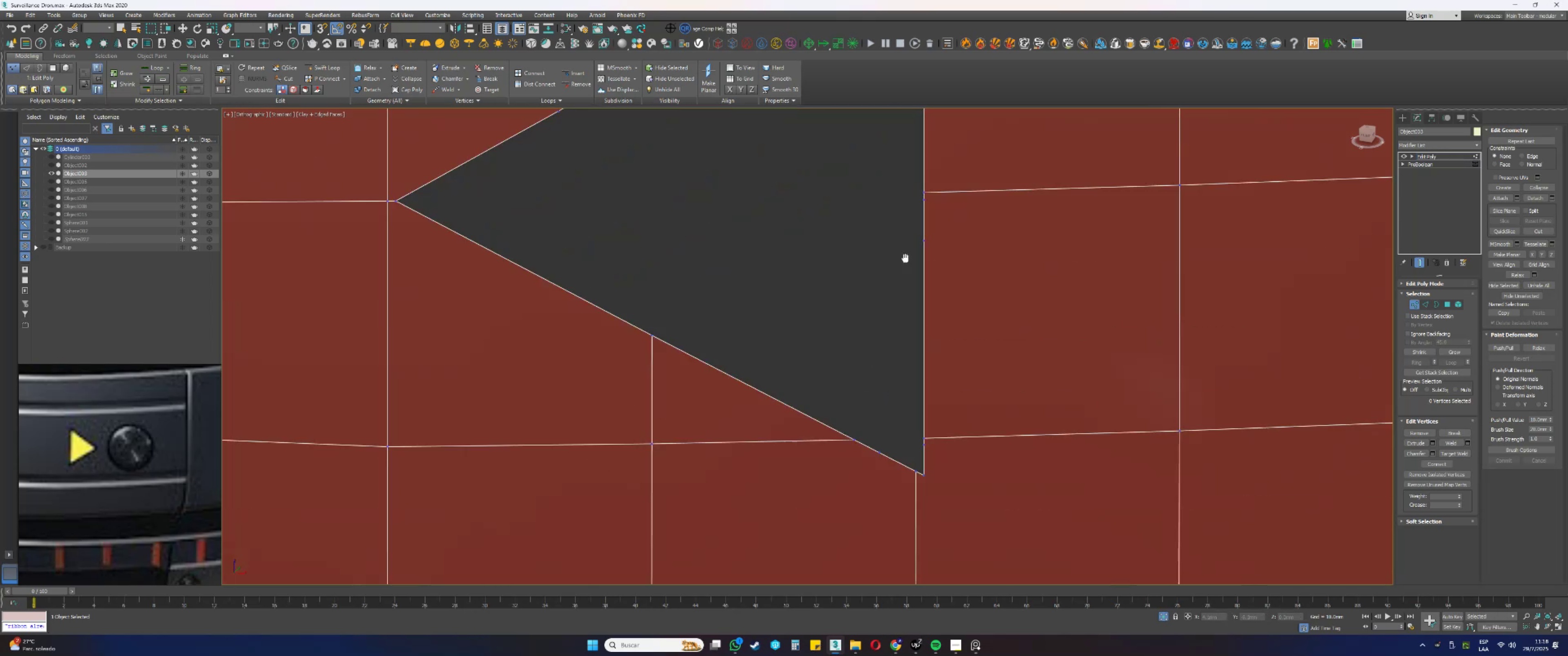 
left_click_drag(start_coordinate=[965, 280], to_coordinate=[909, 189])
 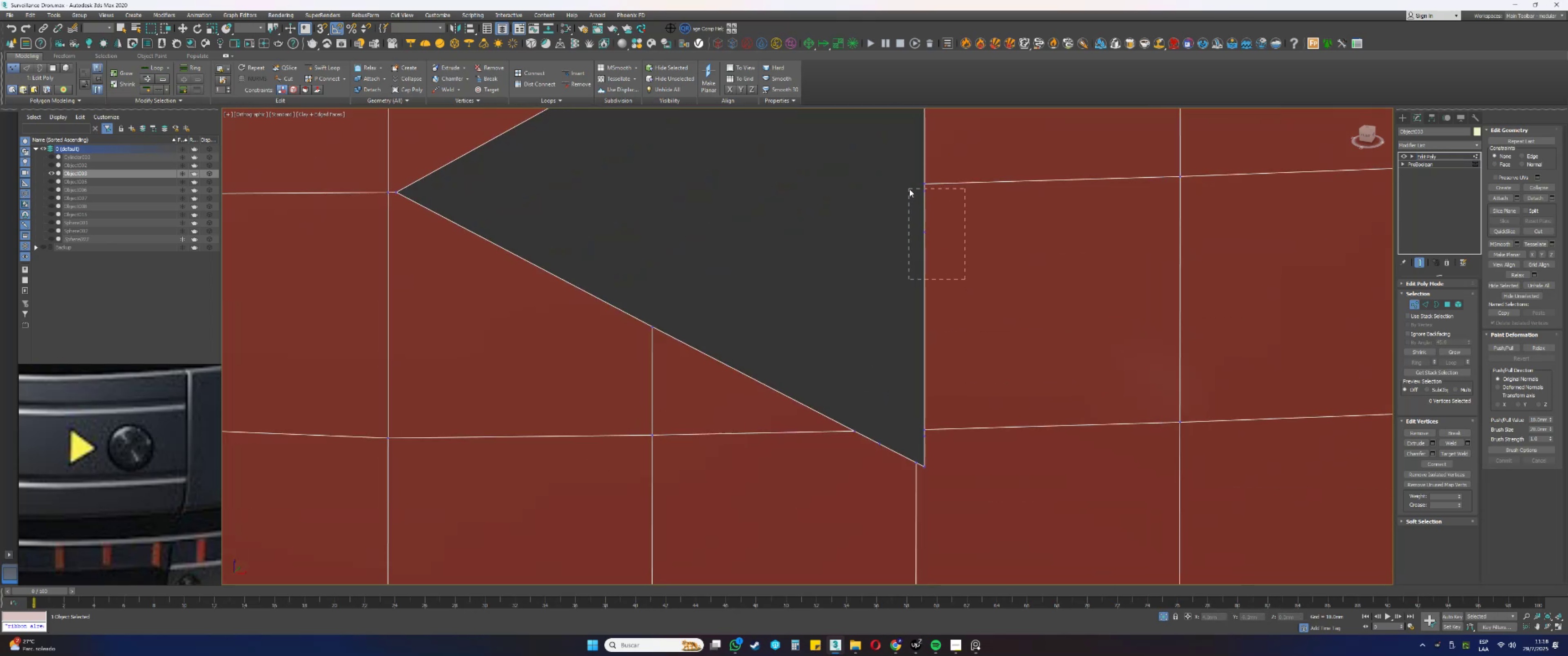 
key(Backspace)
 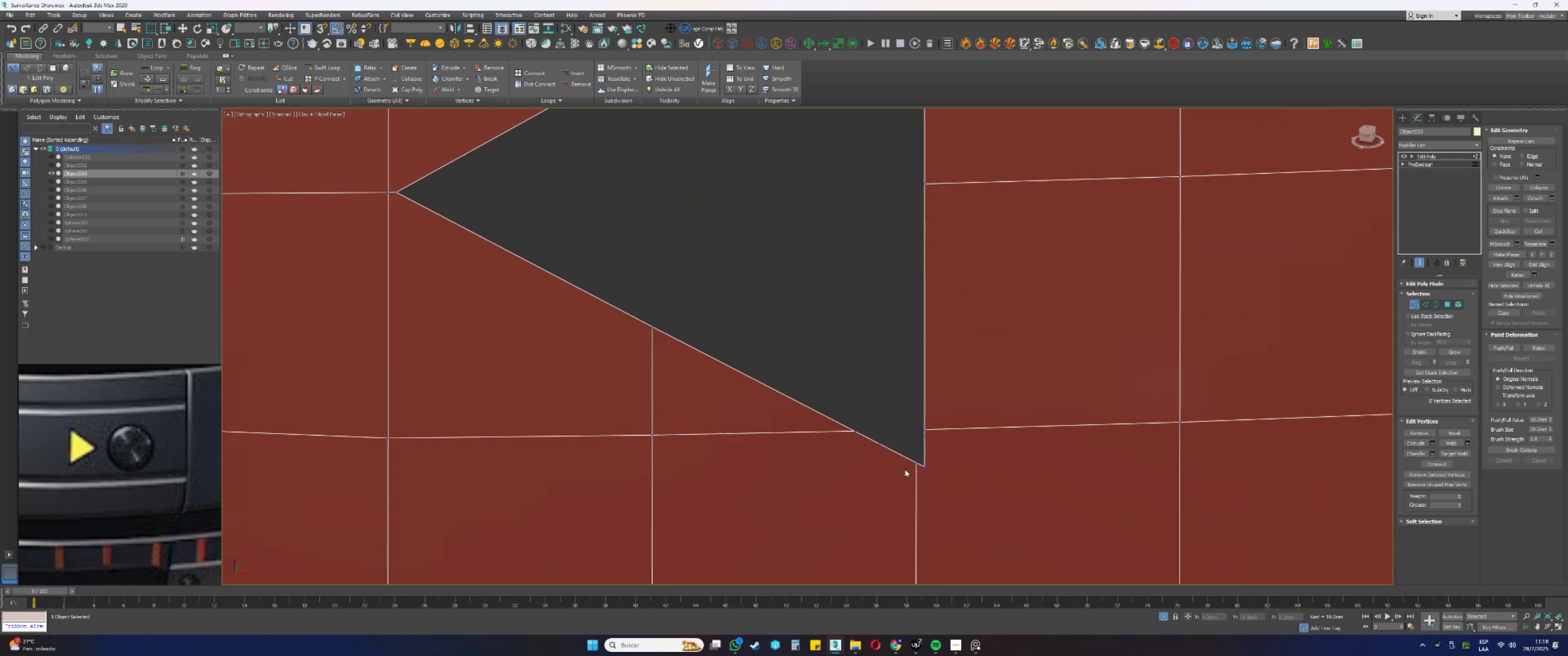 
left_click_drag(start_coordinate=[895, 457], to_coordinate=[882, 438])
 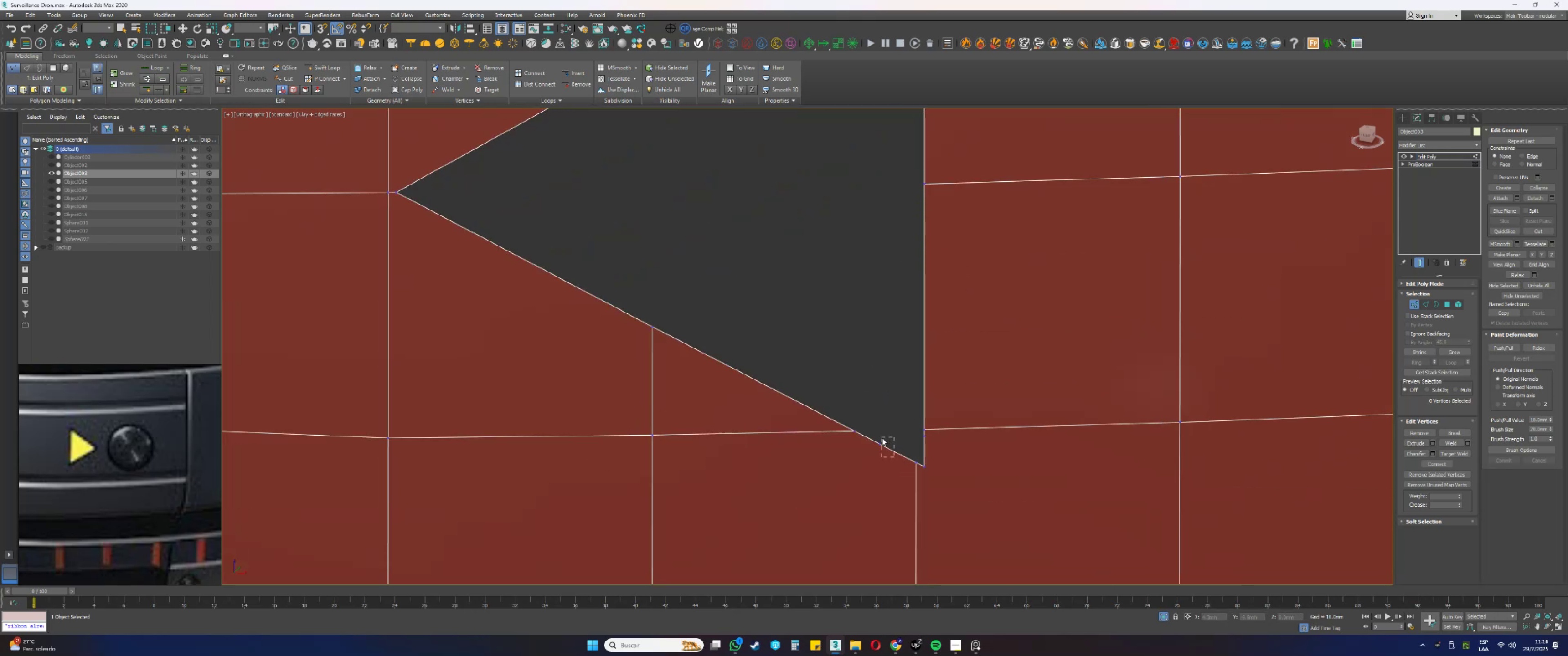 
key(Backspace)
 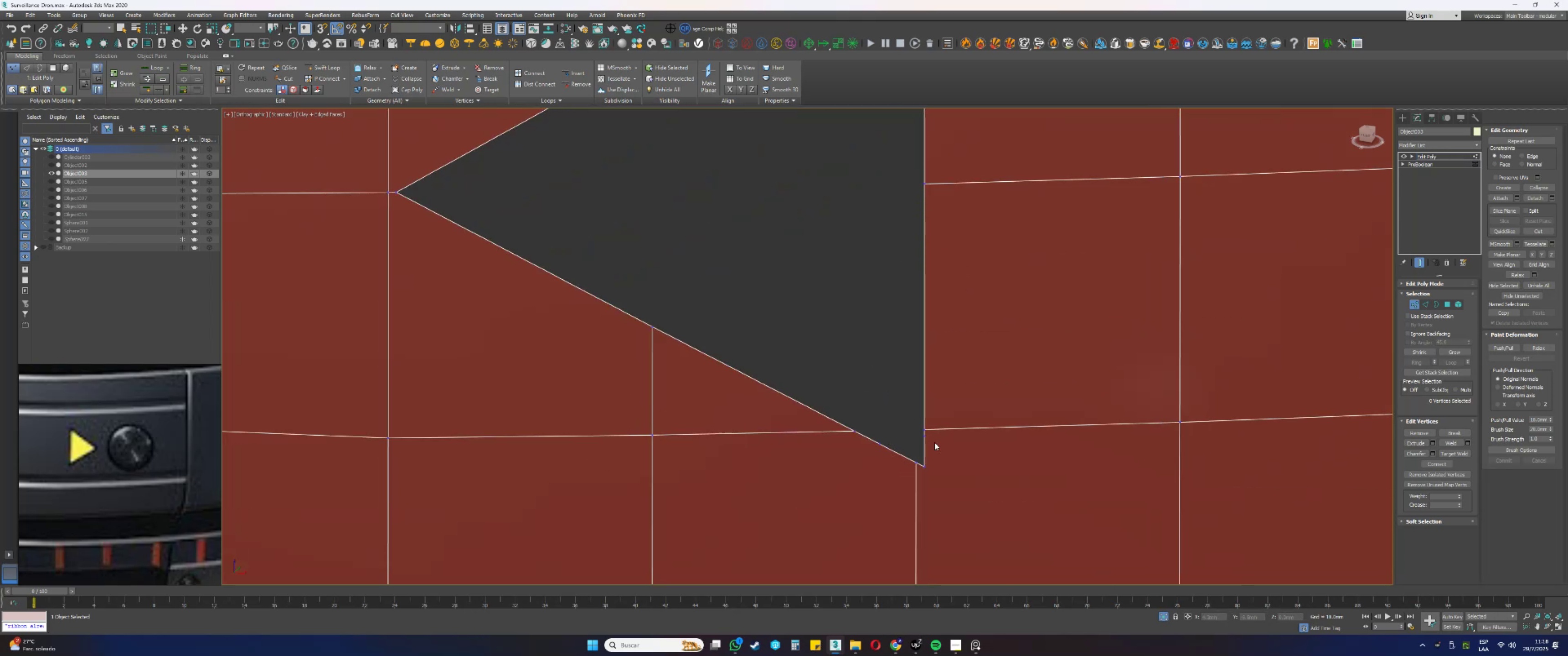 
left_click_drag(start_coordinate=[937, 443], to_coordinate=[915, 434])
 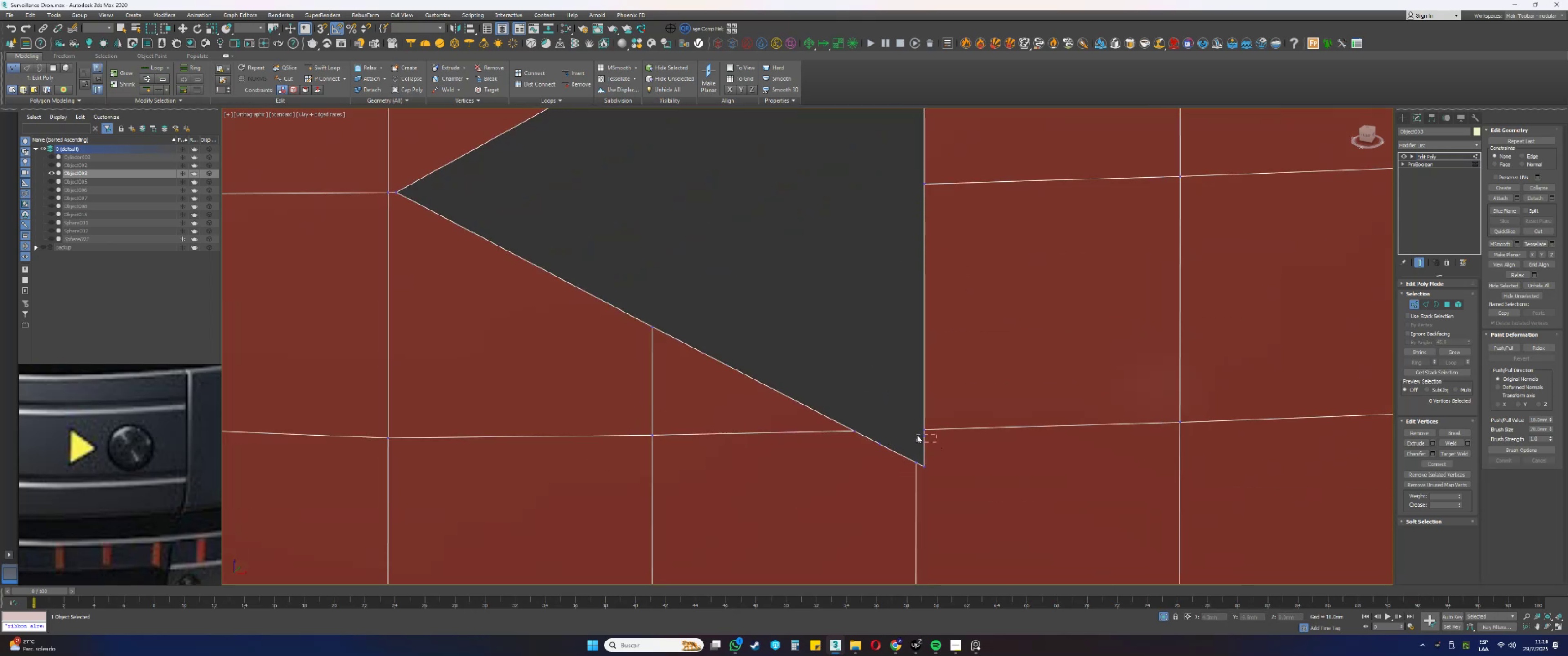 
key(Backspace)
 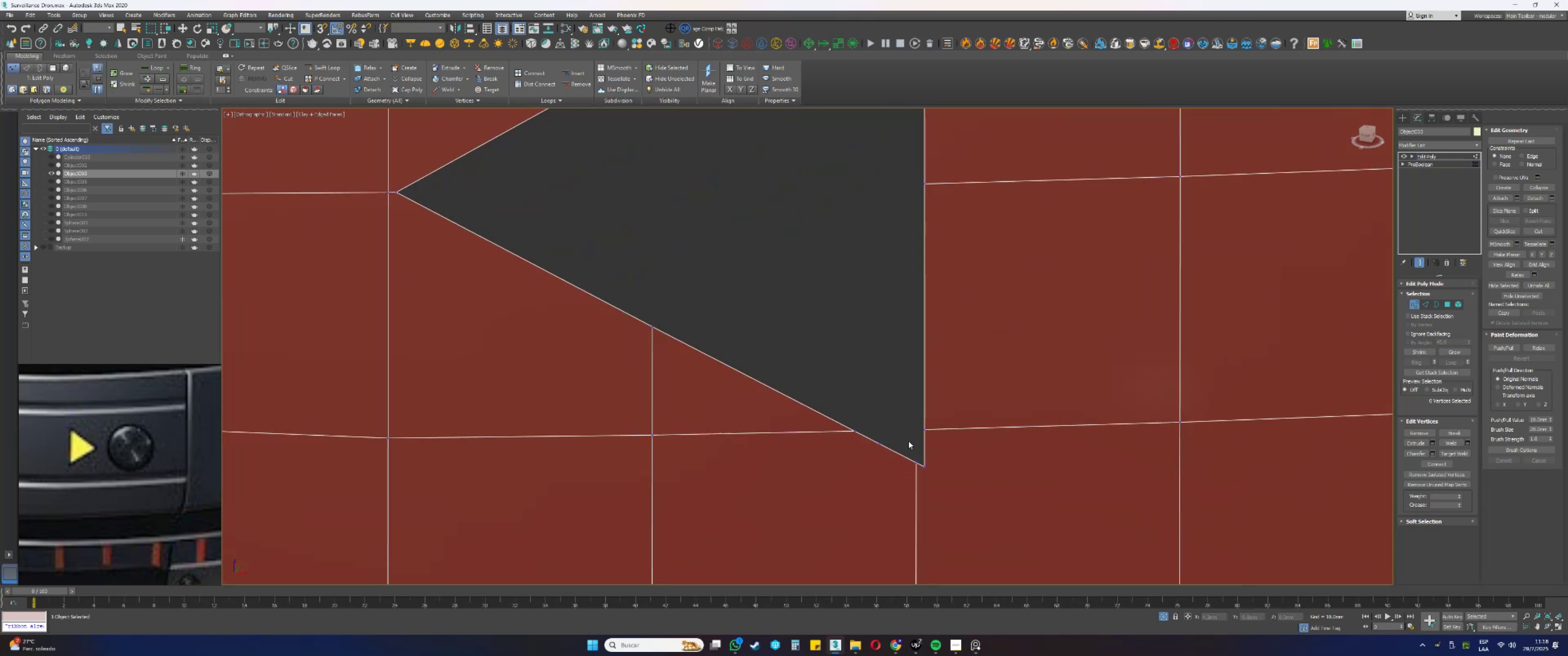 
left_click_drag(start_coordinate=[902, 452], to_coordinate=[879, 437])
 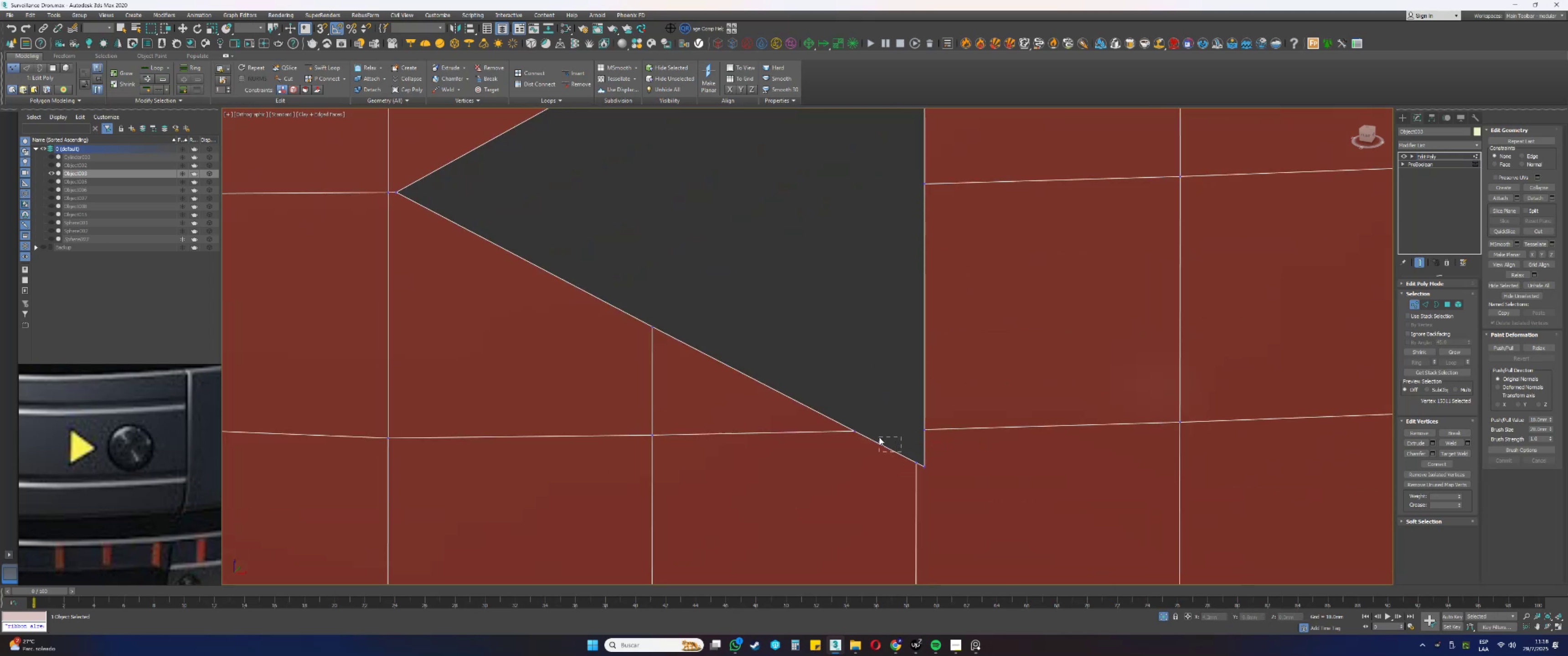 
key(Backspace)
 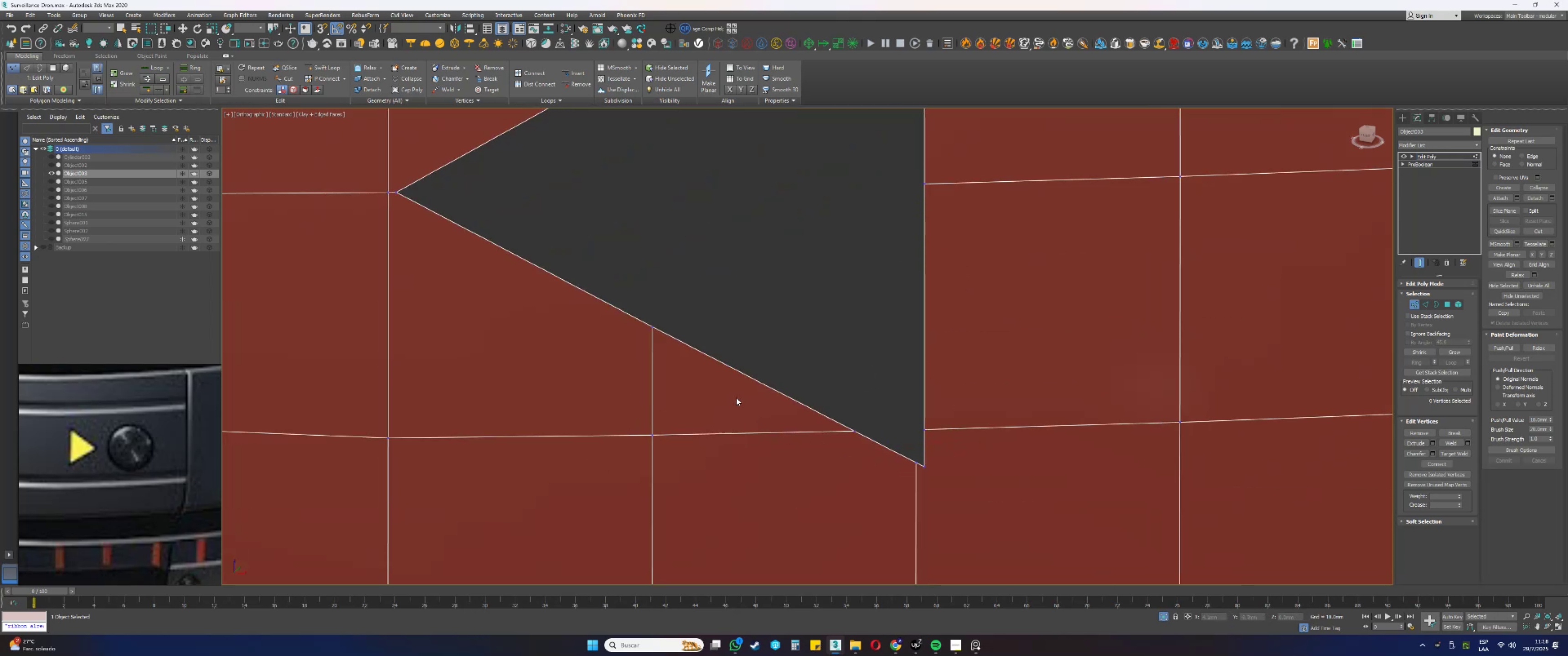 
scroll: coordinate [839, 469], scroll_direction: down, amount: 1.0
 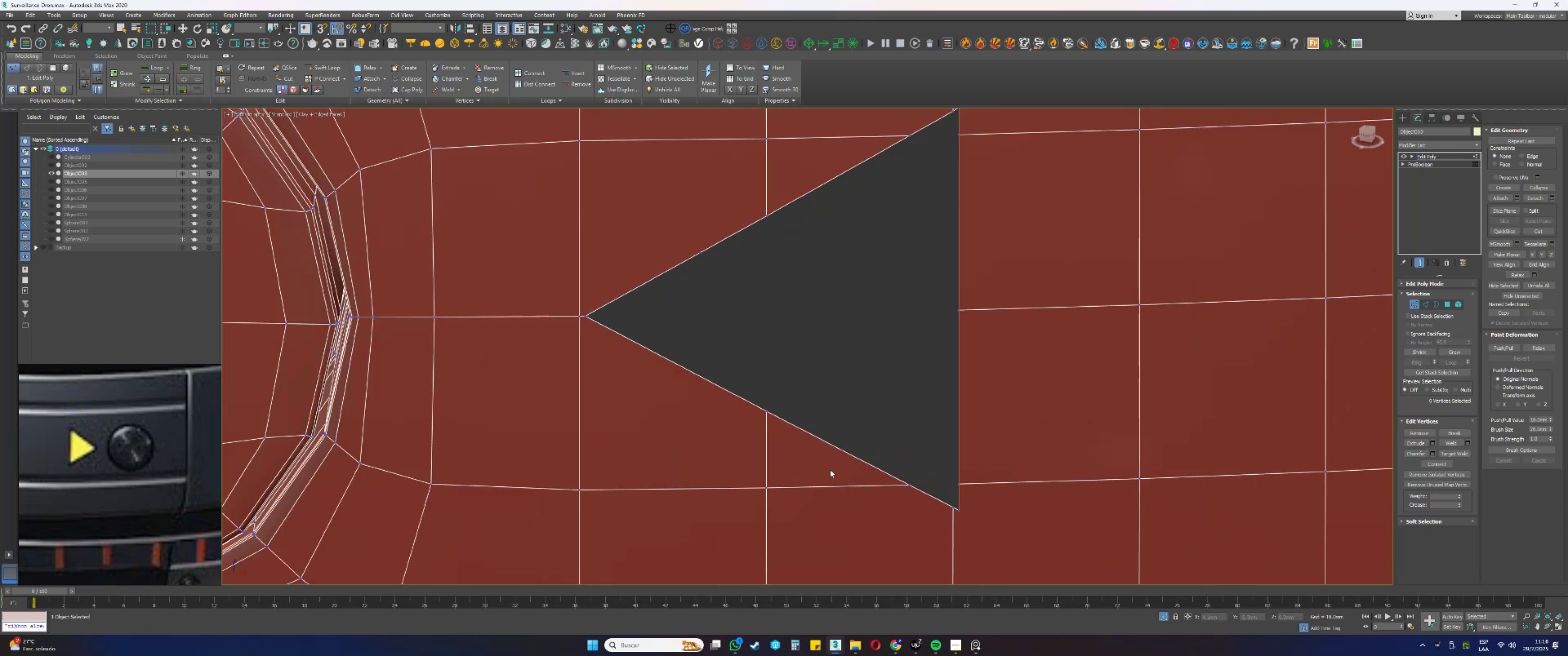 
scroll: coordinate [932, 498], scroll_direction: up, amount: 2.0
 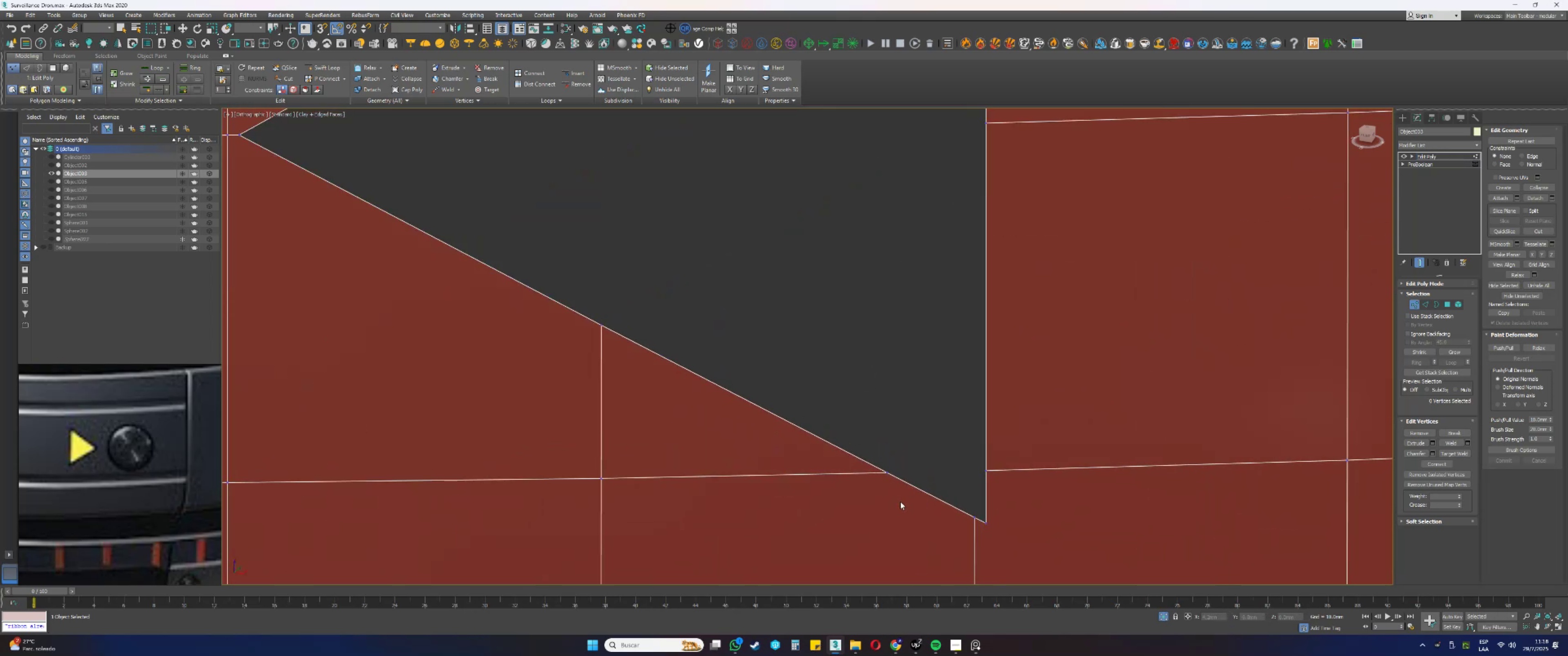 
scroll: coordinate [901, 503], scroll_direction: down, amount: 2.0
 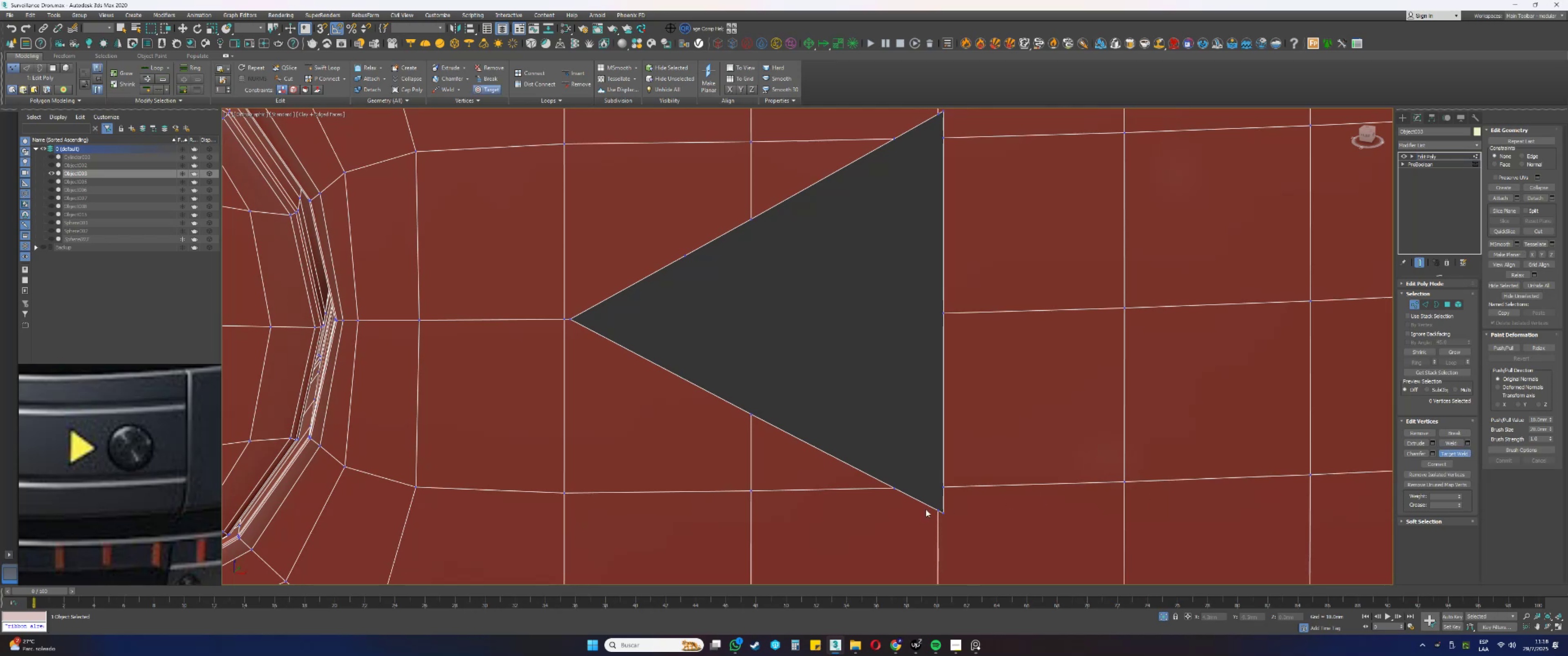 
double_click([944, 512])
 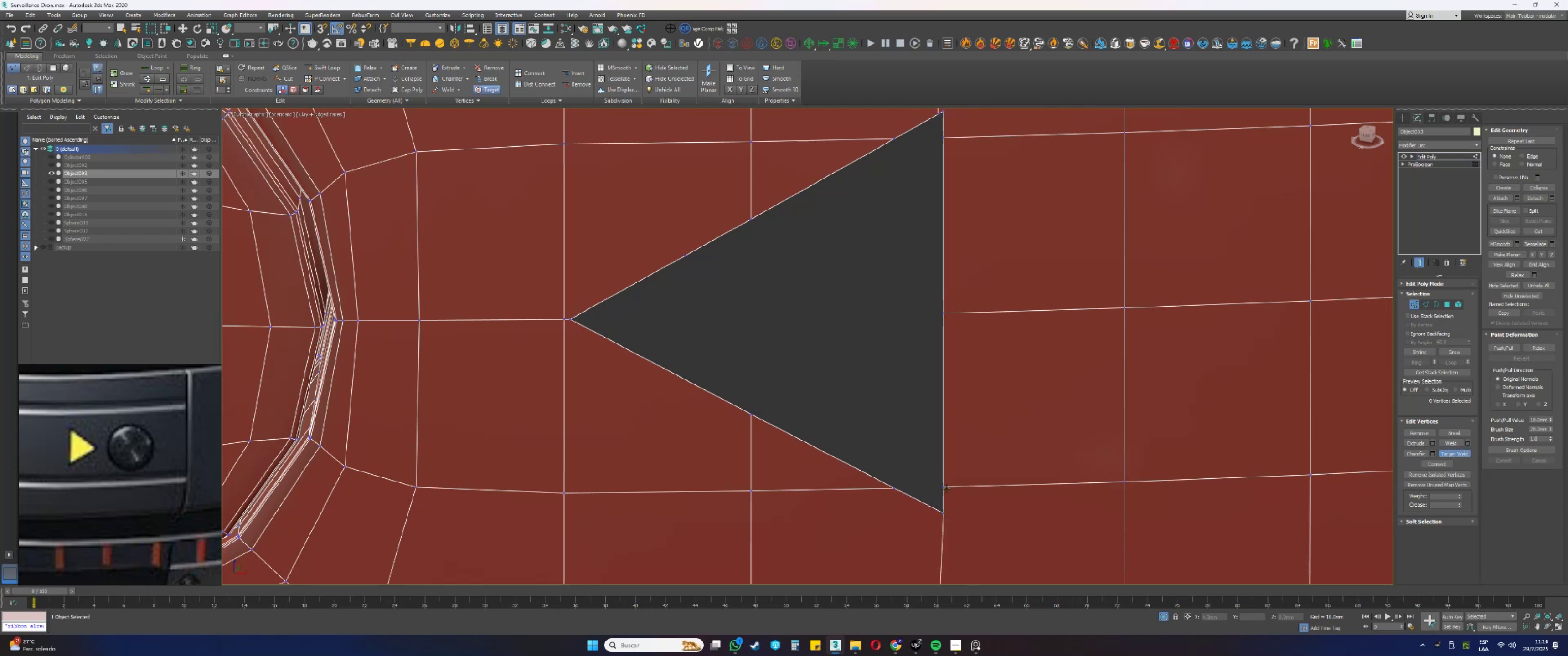 
left_click_drag(start_coordinate=[942, 488], to_coordinate=[944, 494])
 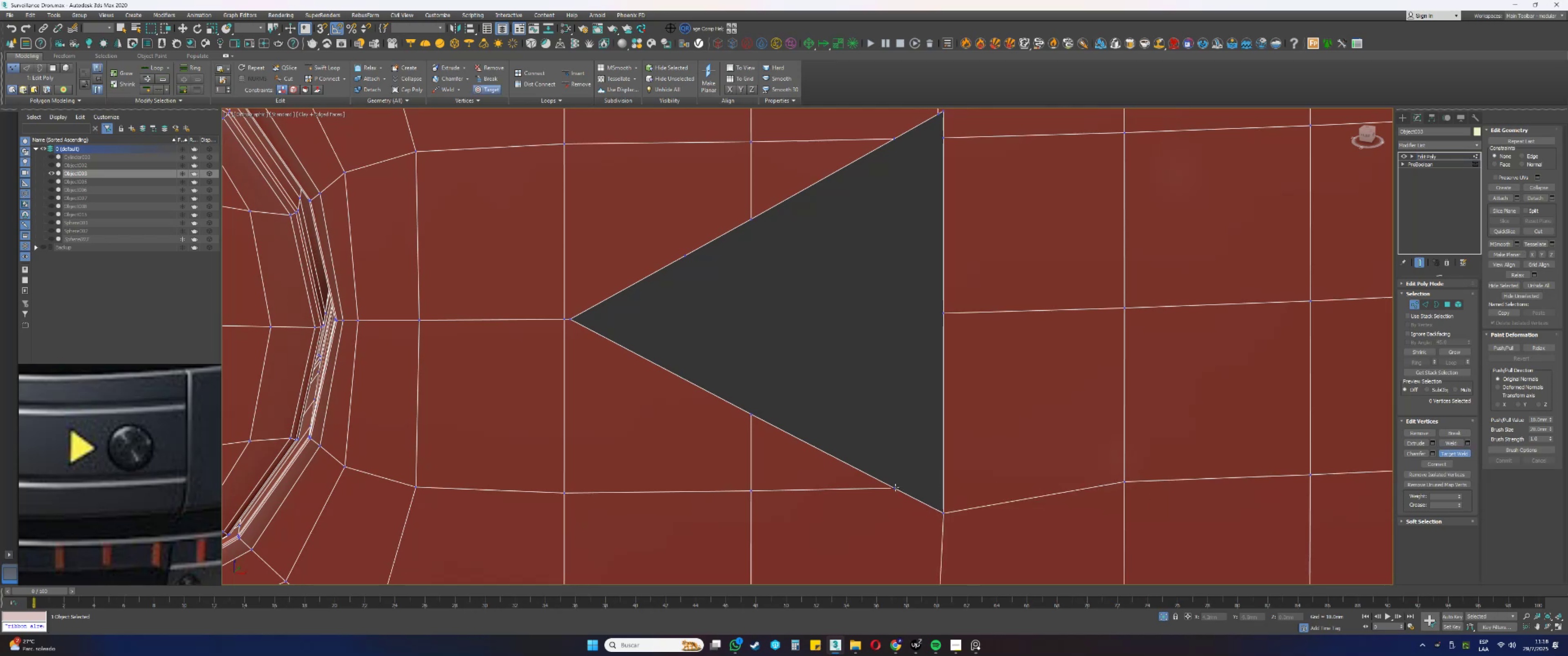 
left_click([895, 488])
 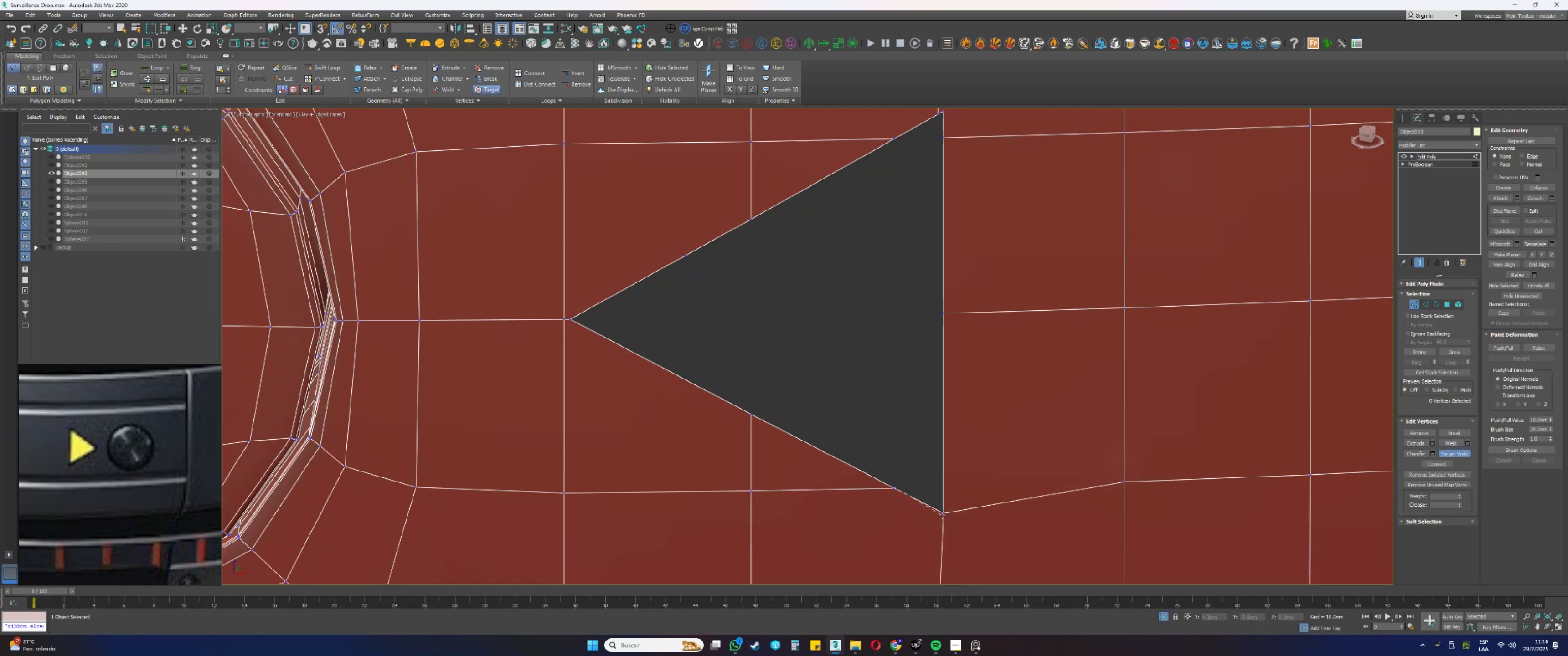 
left_click([944, 513])
 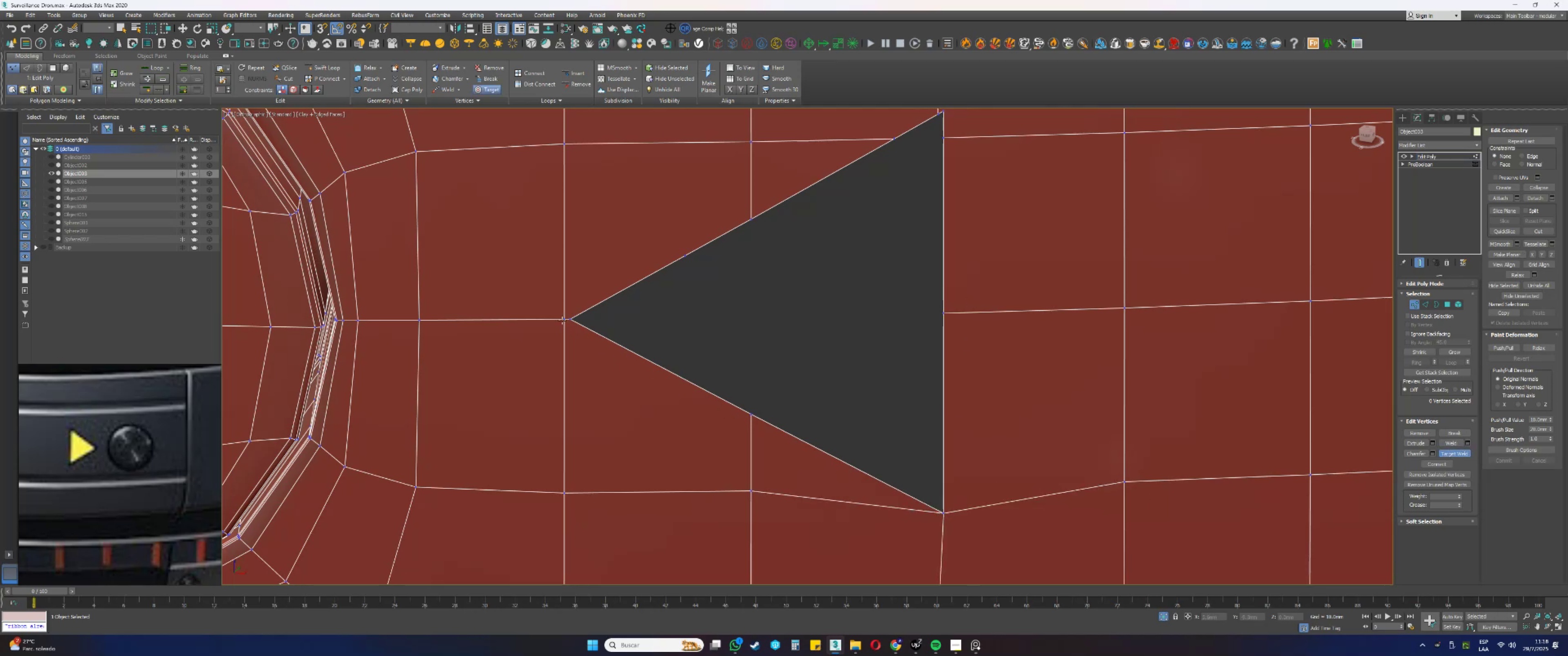 
double_click([568, 317])
 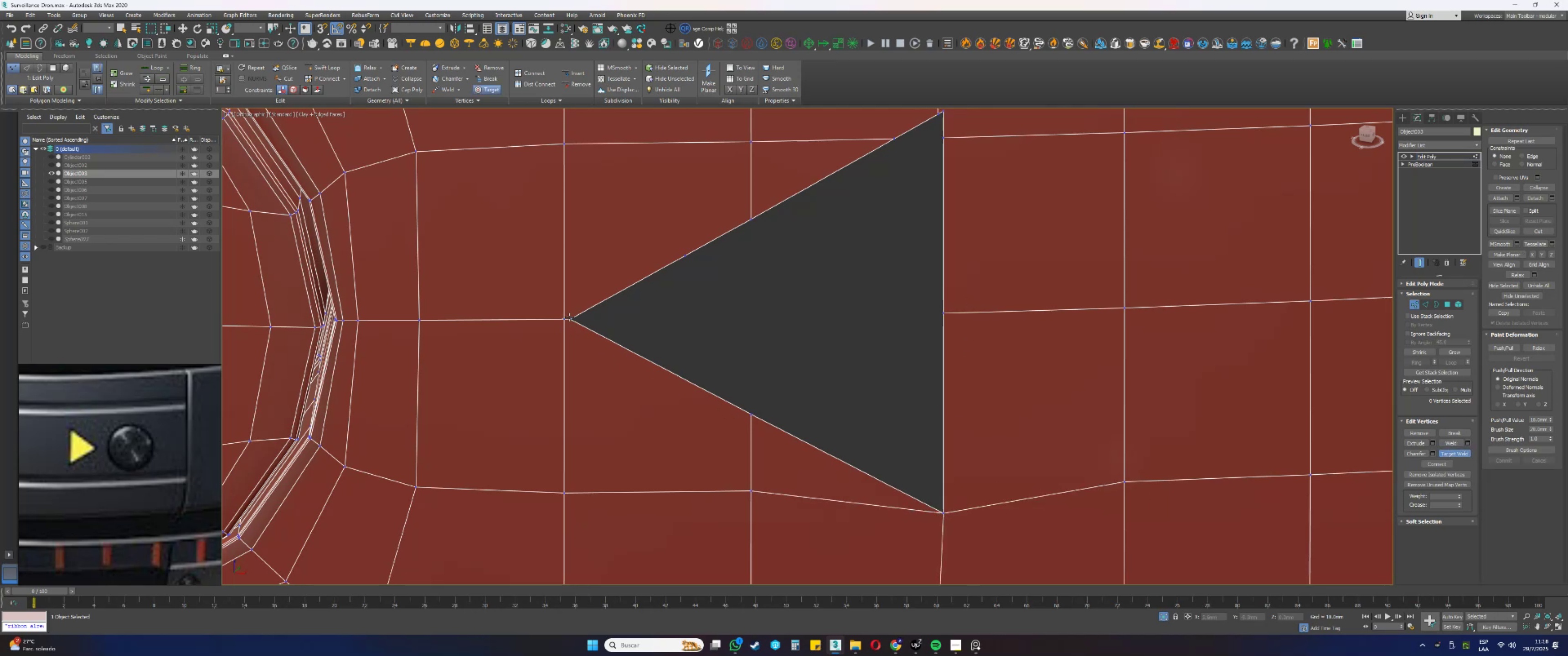 
triple_click([570, 317])
 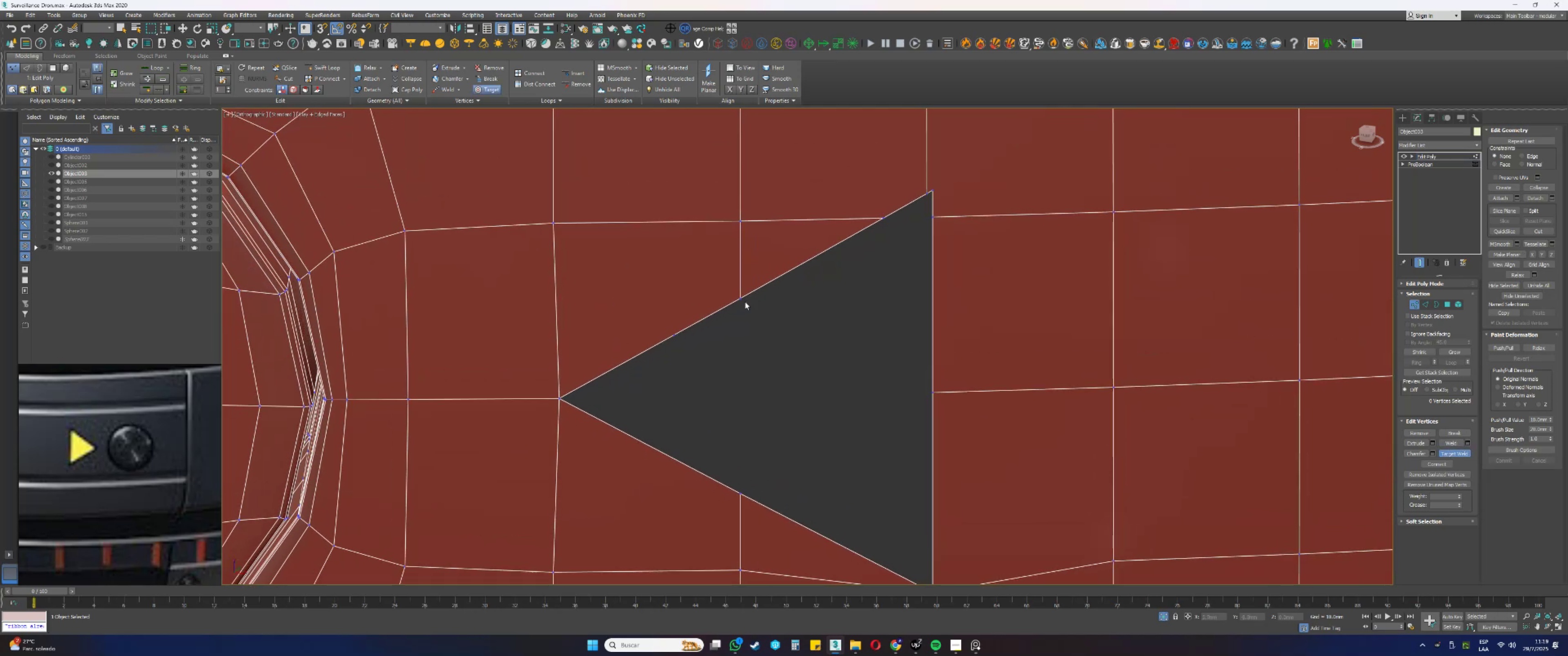 
left_click([674, 336])
 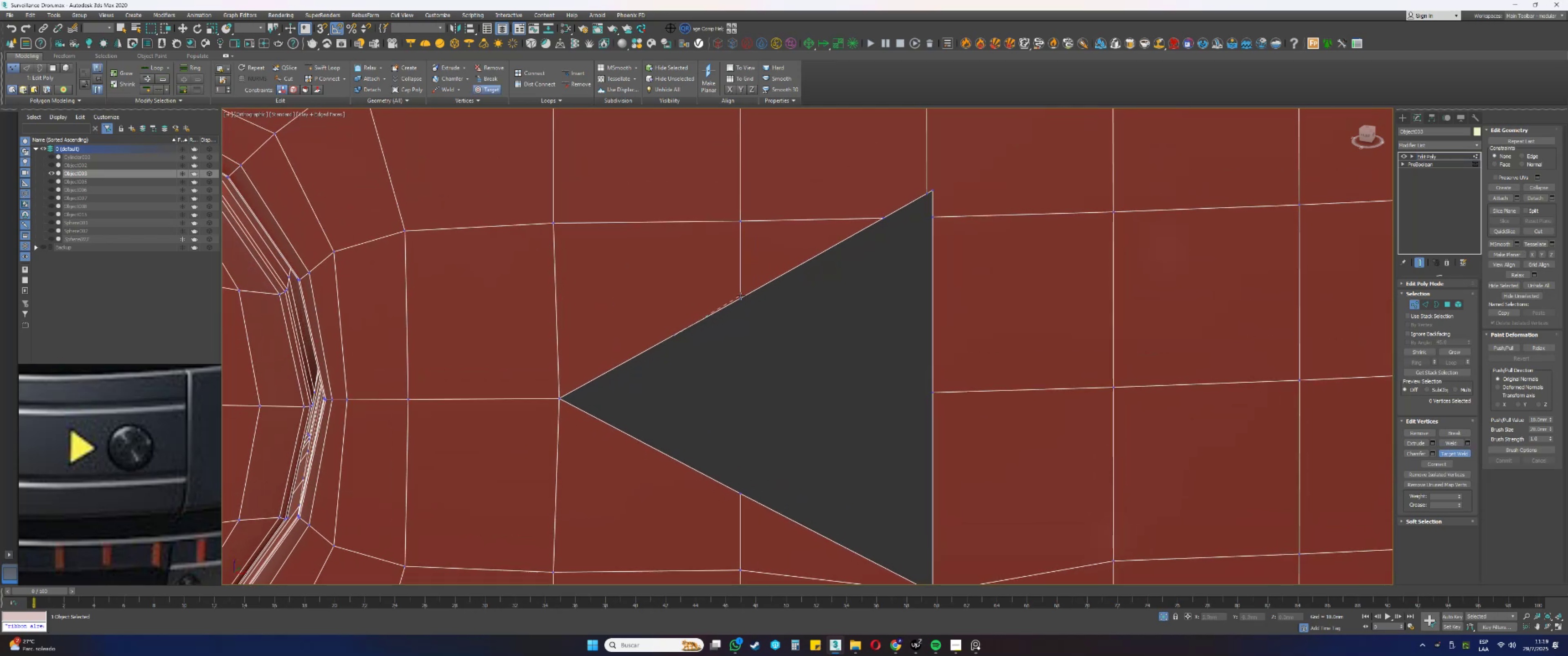 
left_click([742, 300])
 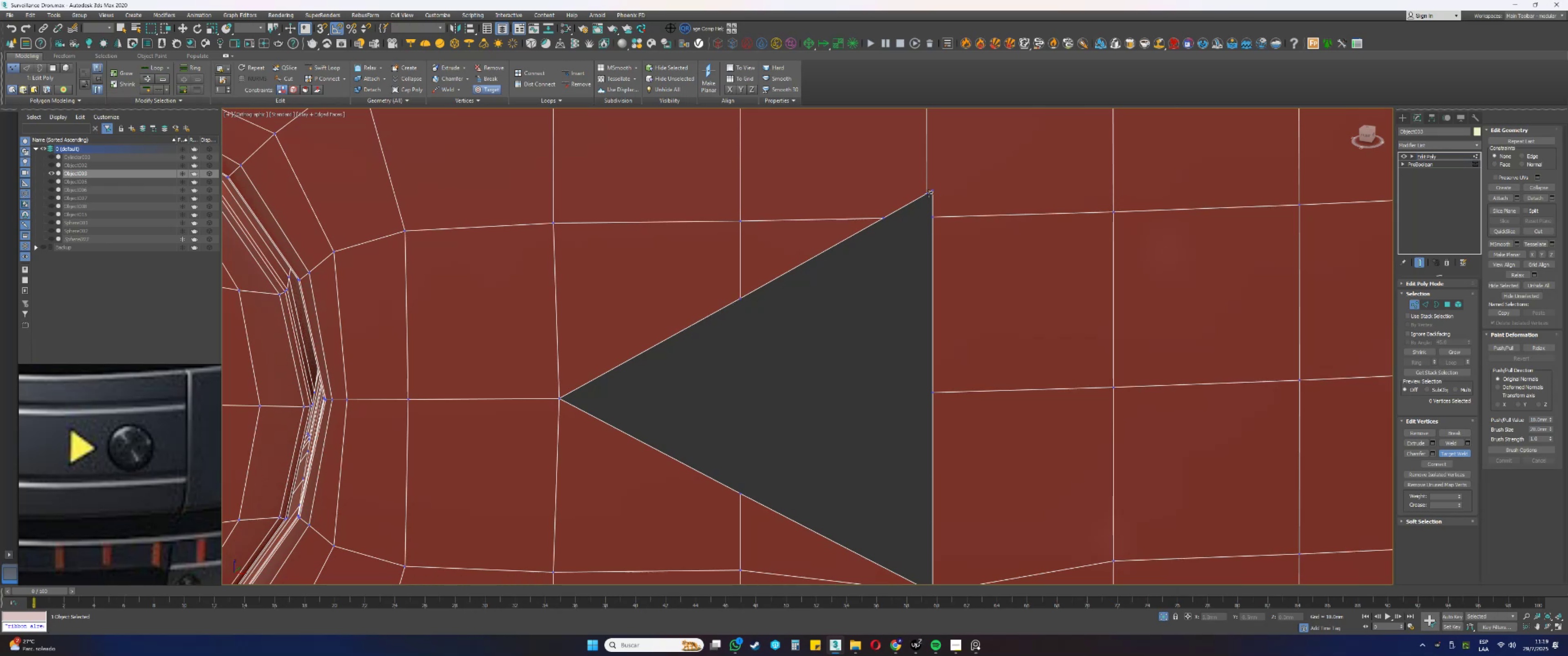 
double_click([932, 192])
 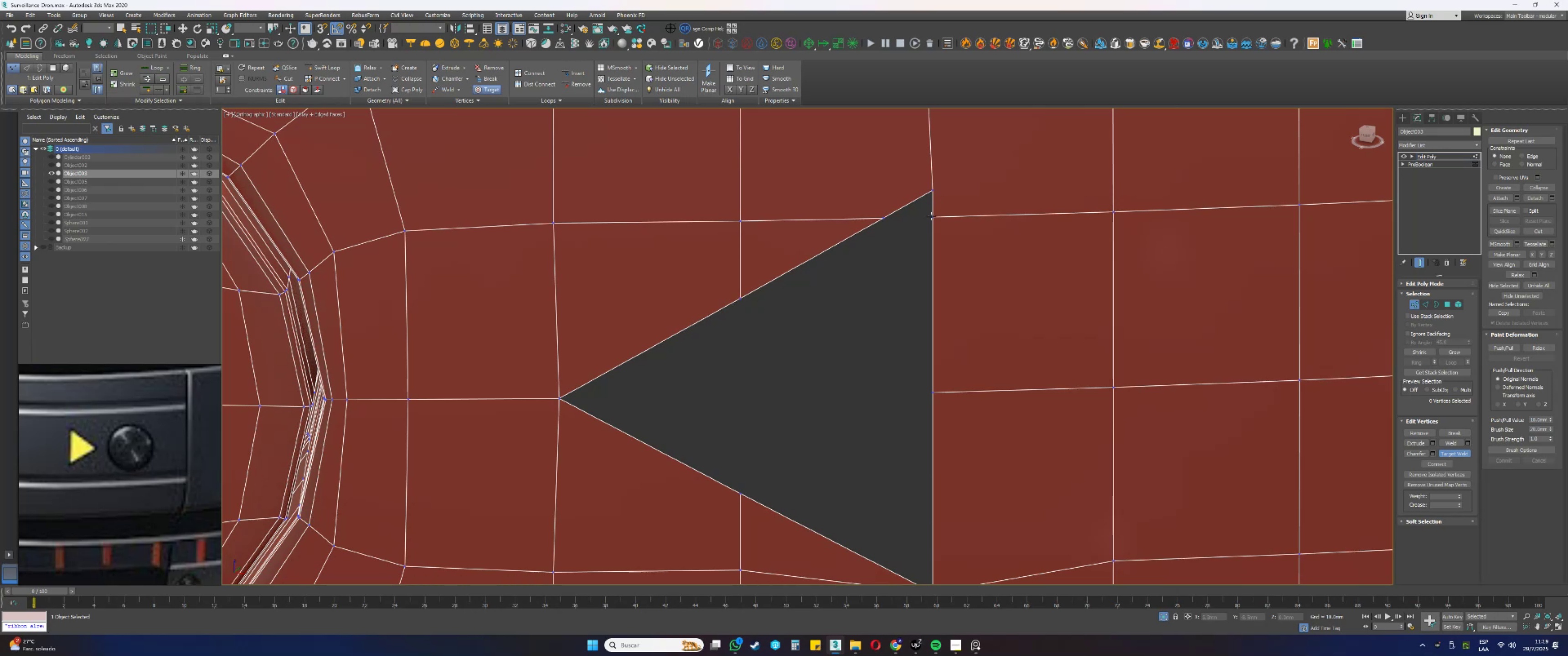 
left_click([933, 216])
 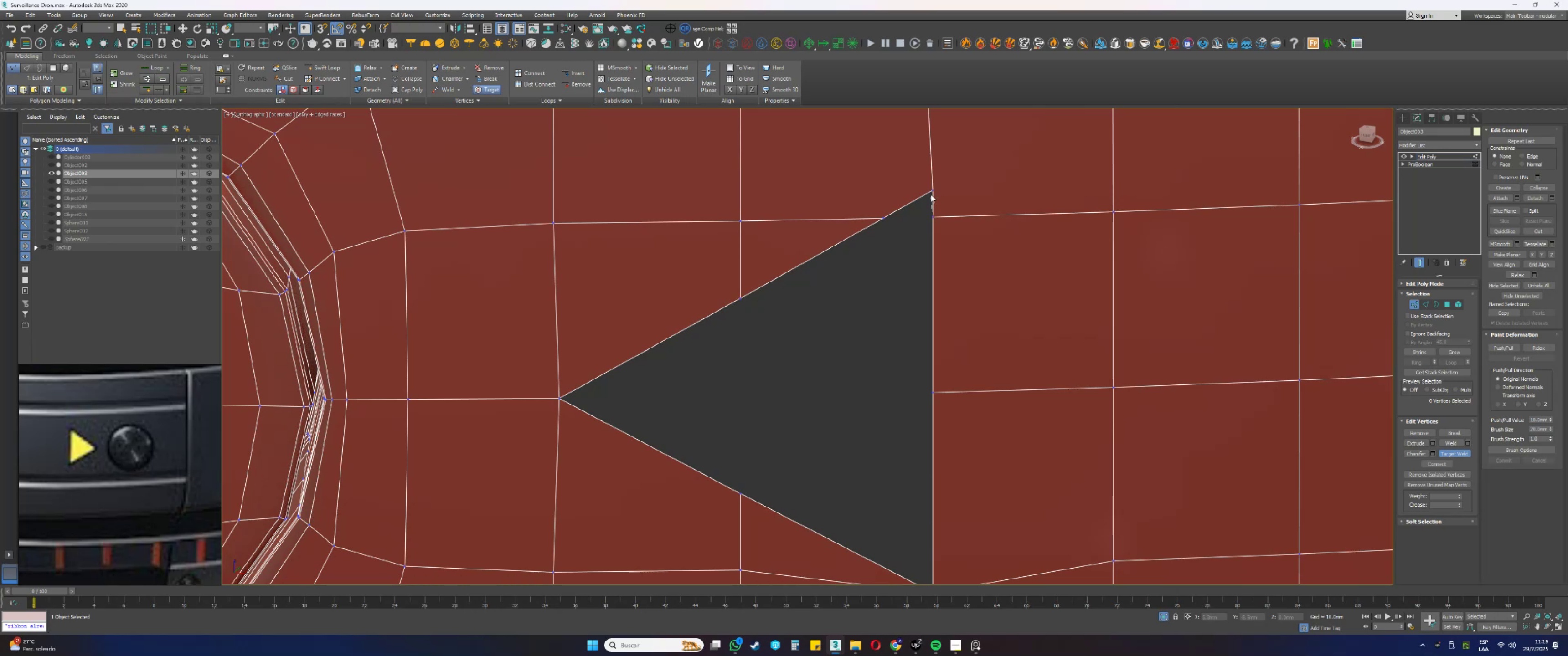 
left_click([931, 192])
 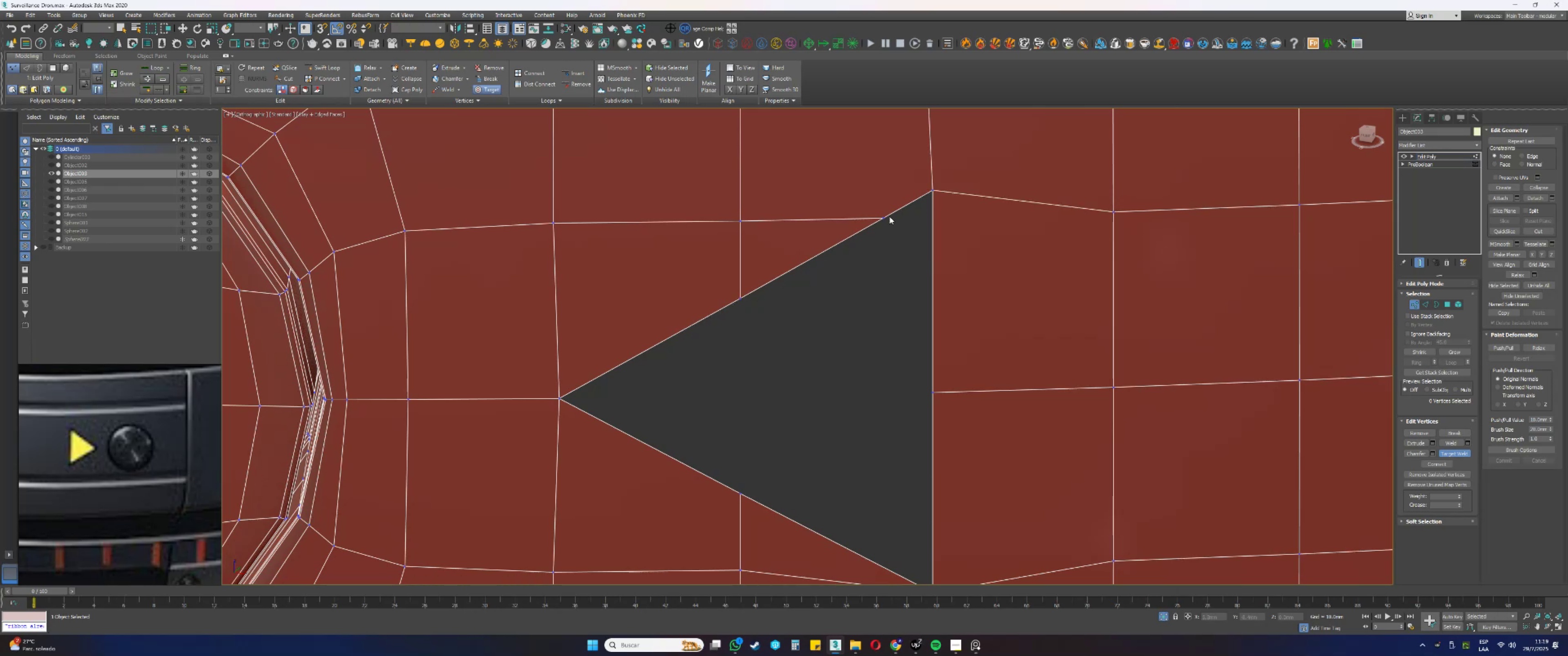 
left_click([883, 219])
 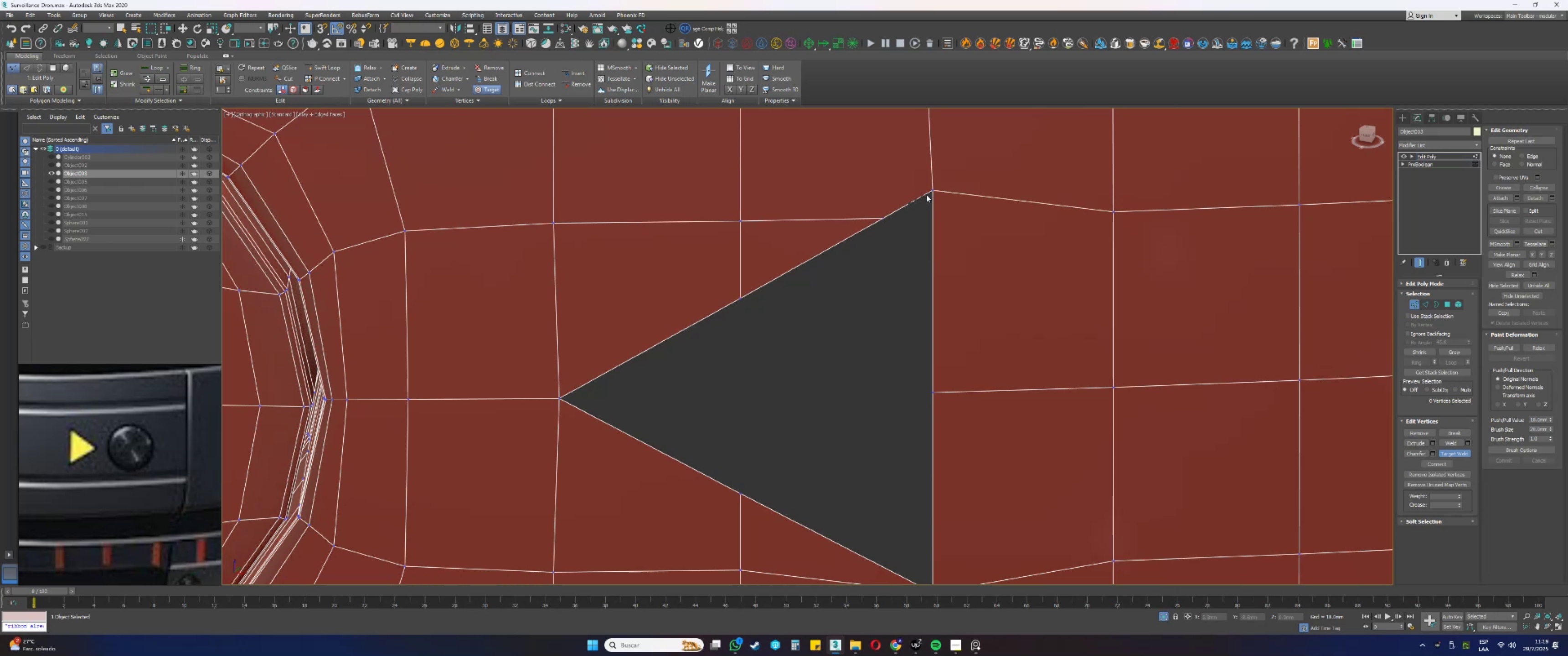 
left_click([932, 192])
 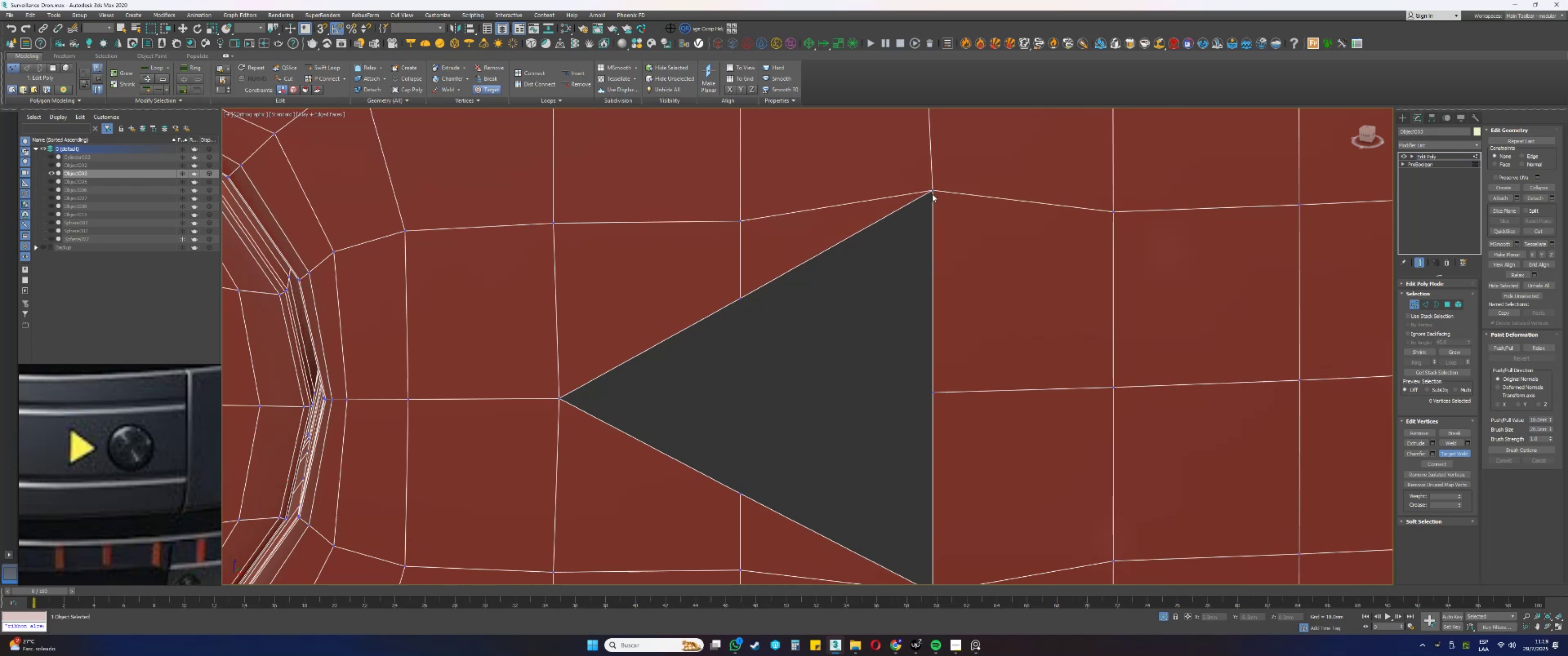 
scroll: coordinate [918, 235], scroll_direction: down, amount: 1.0
 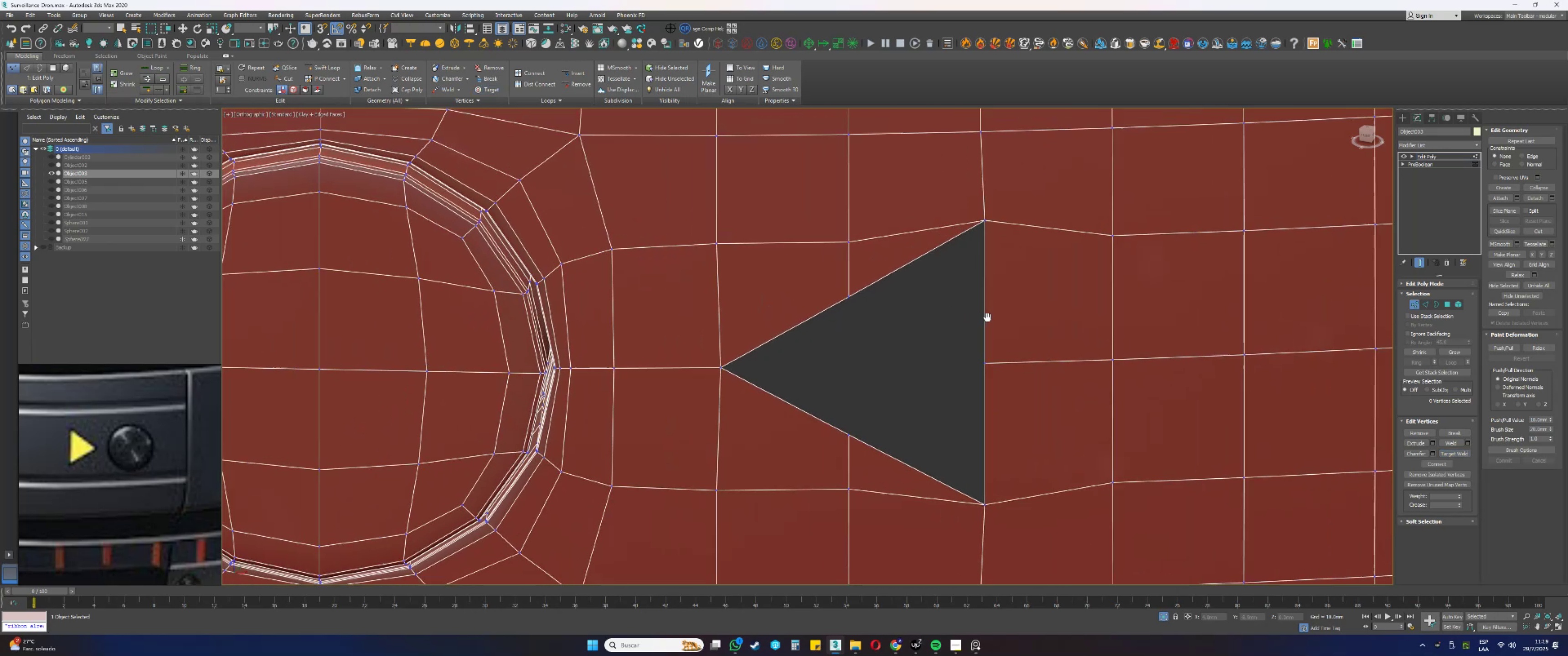 
key(3)
 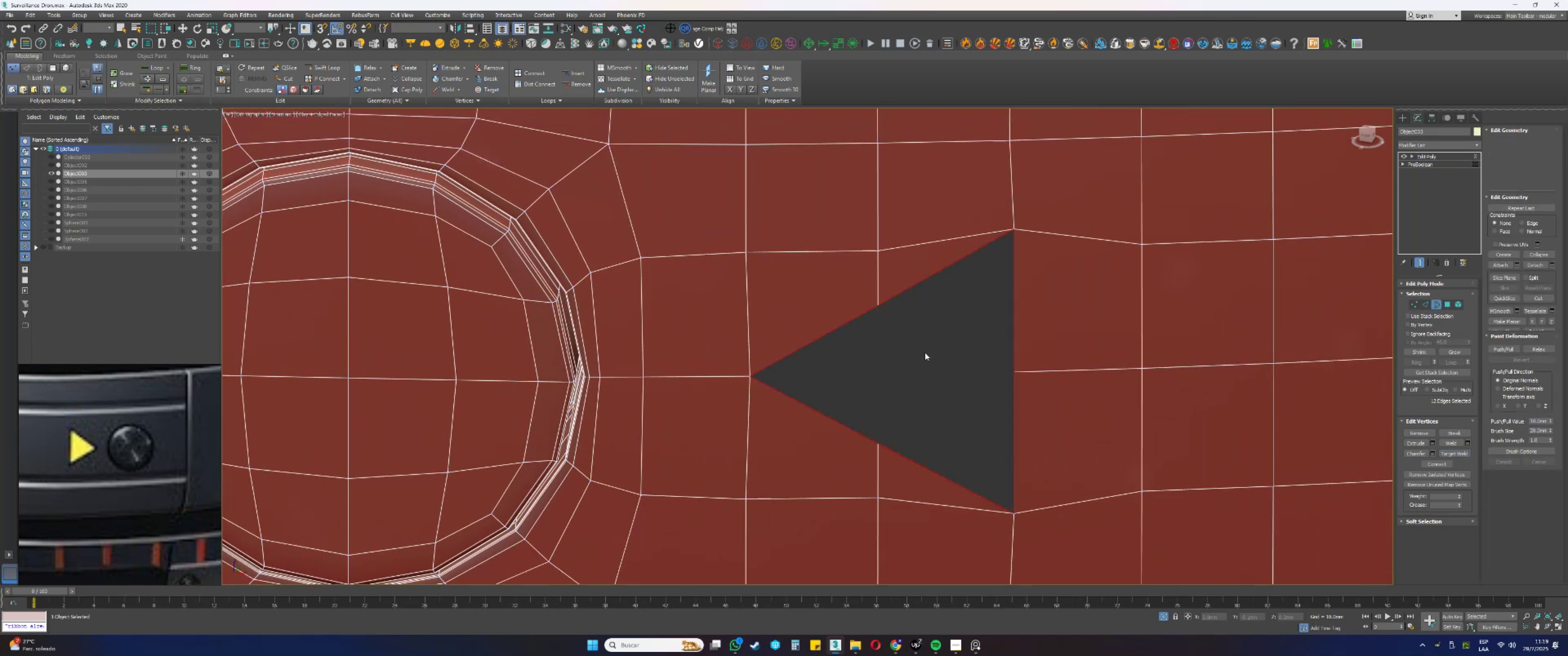 
left_click_drag(start_coordinate=[906, 366], to_coordinate=[839, 254])
 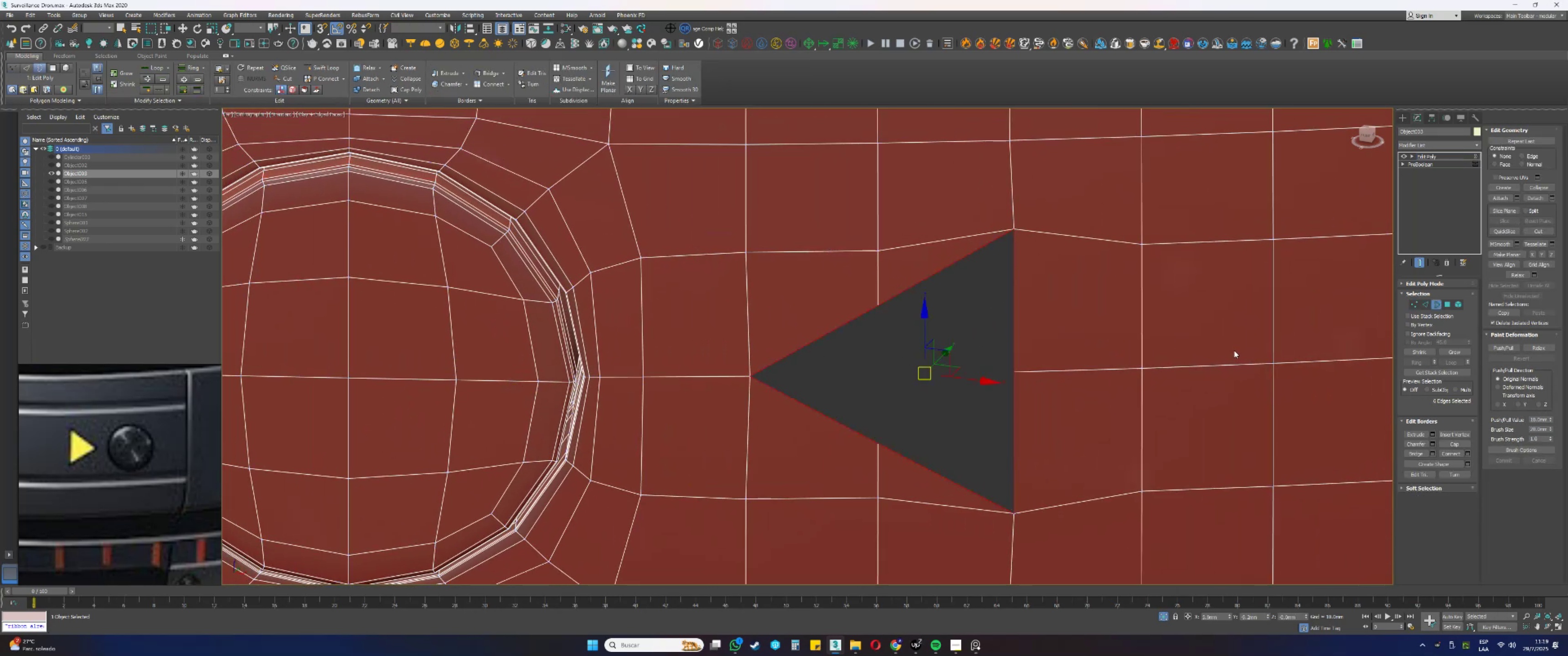 
hold_key(key=ControlLeft, duration=0.77)
 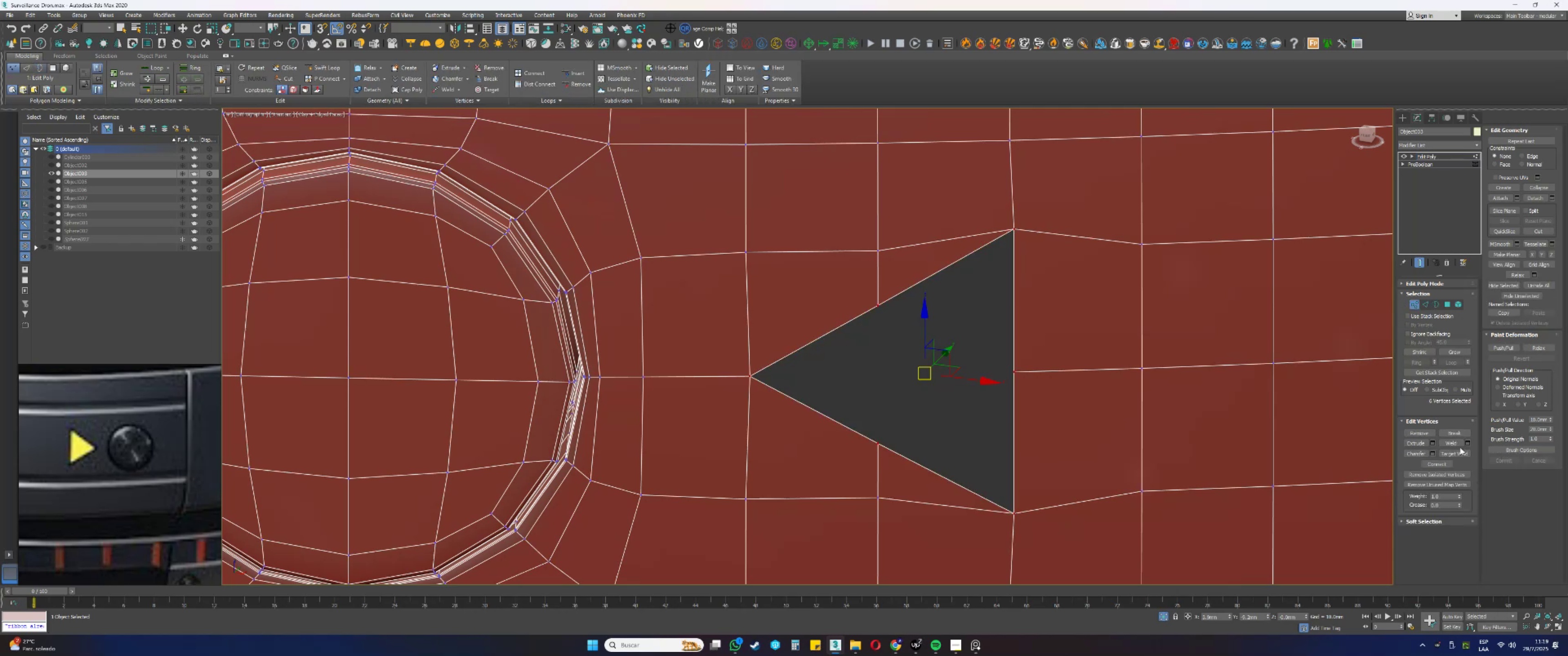 
left_click([1452, 444])
 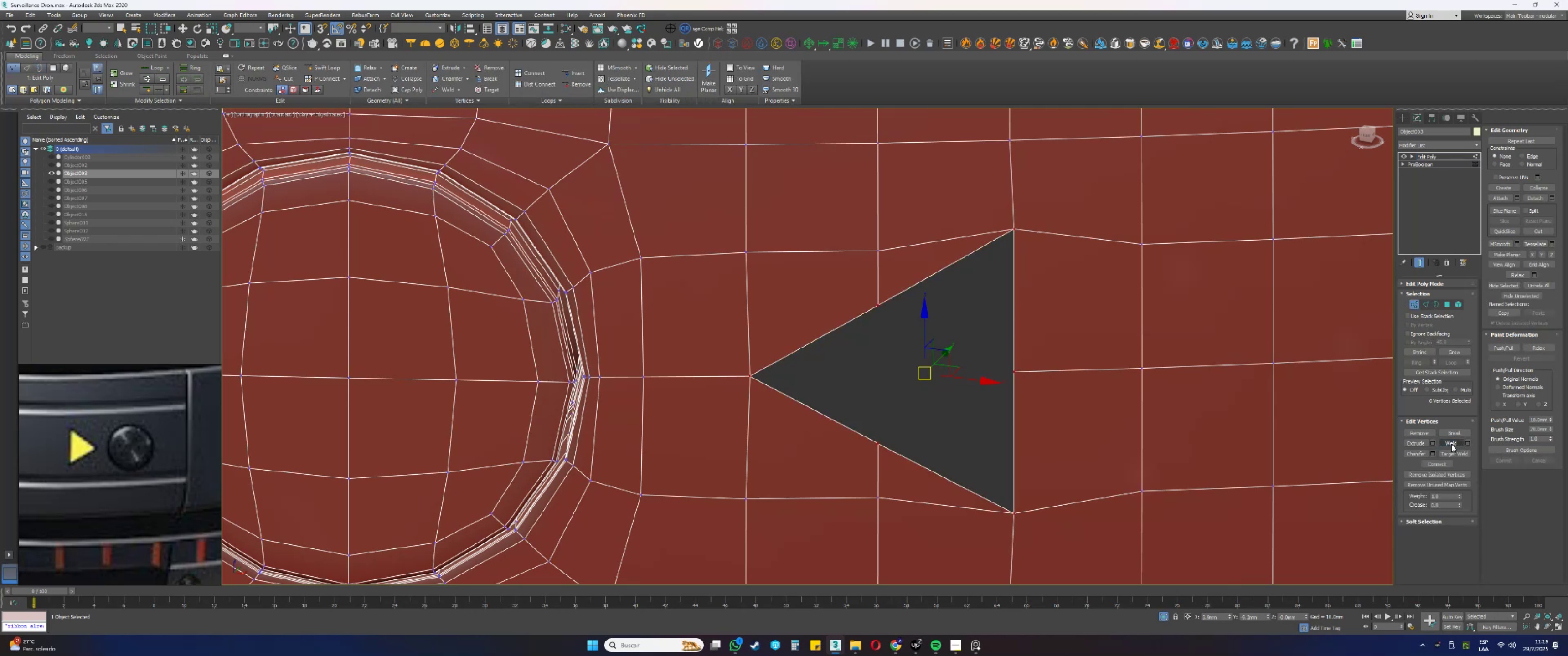 
scroll: coordinate [1014, 307], scroll_direction: down, amount: 6.0
 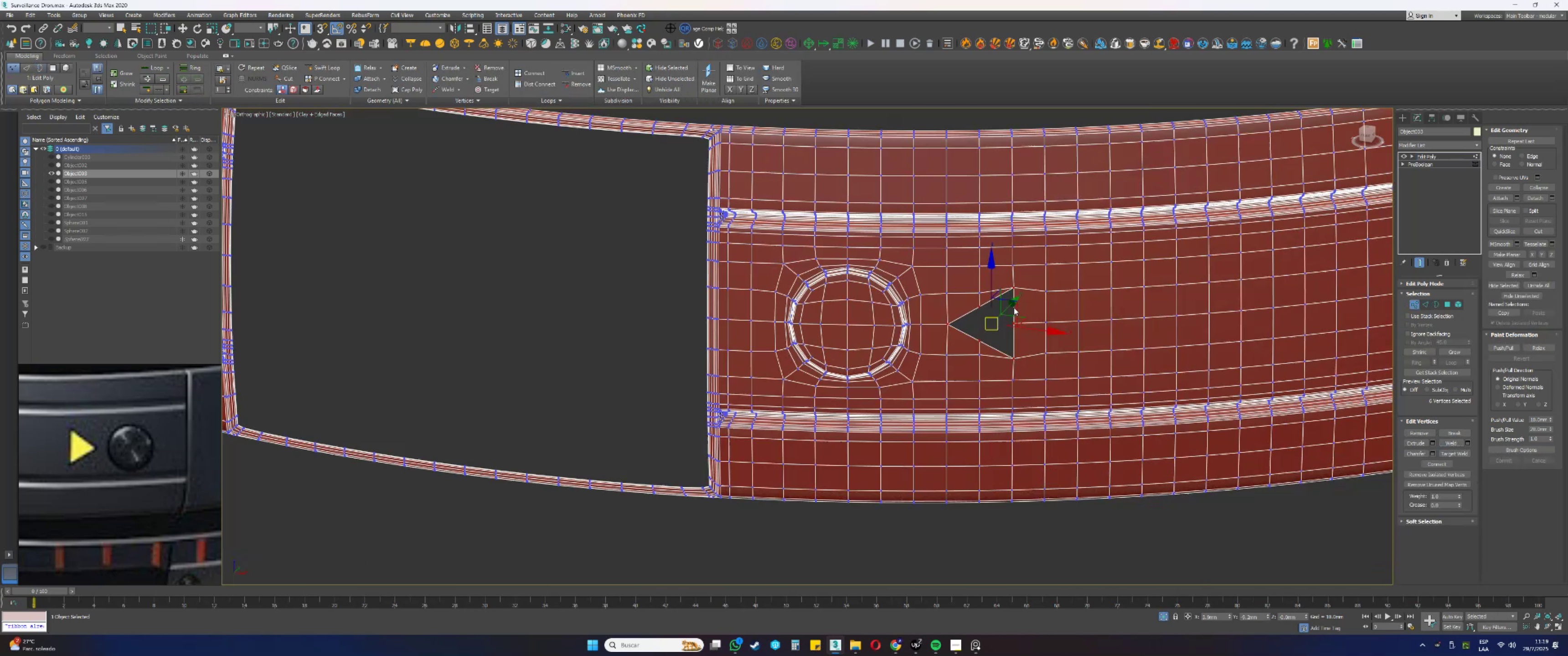 
key(Alt+AltLeft)
 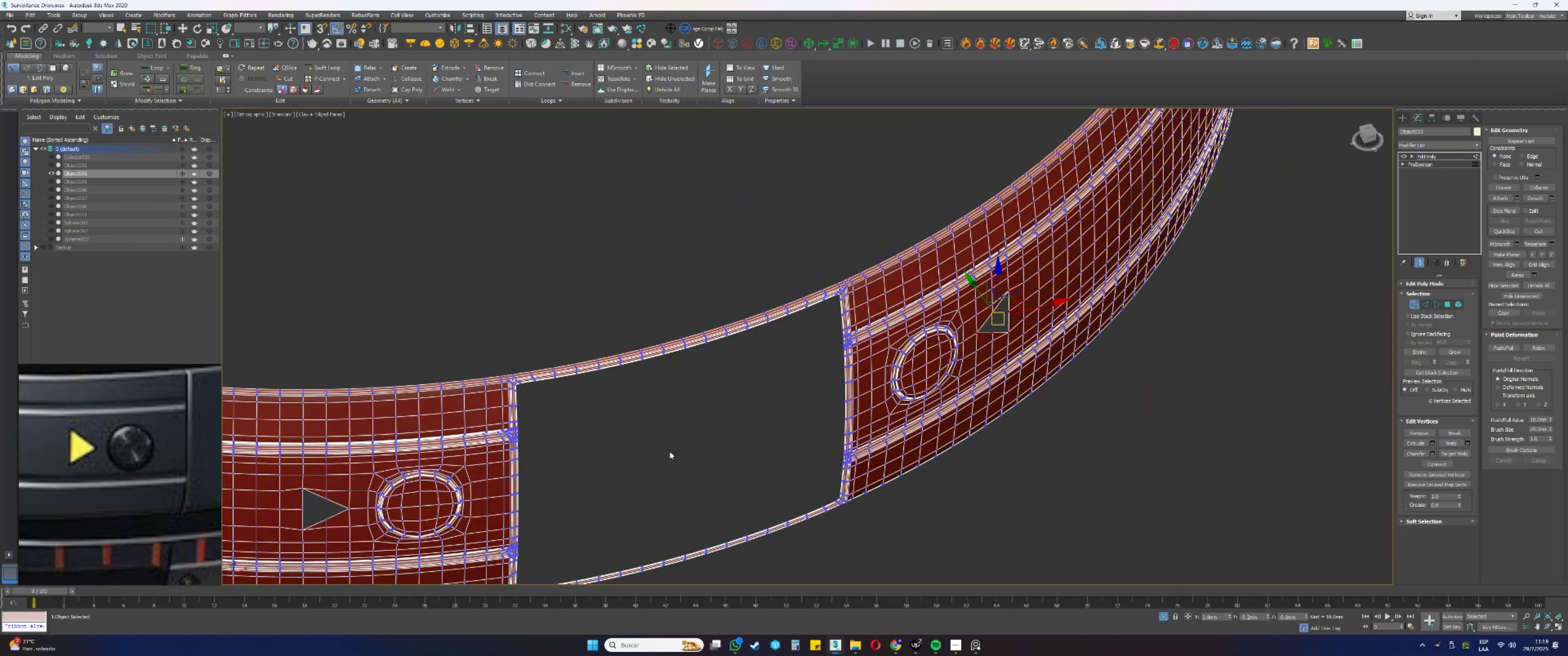 
type(333)
 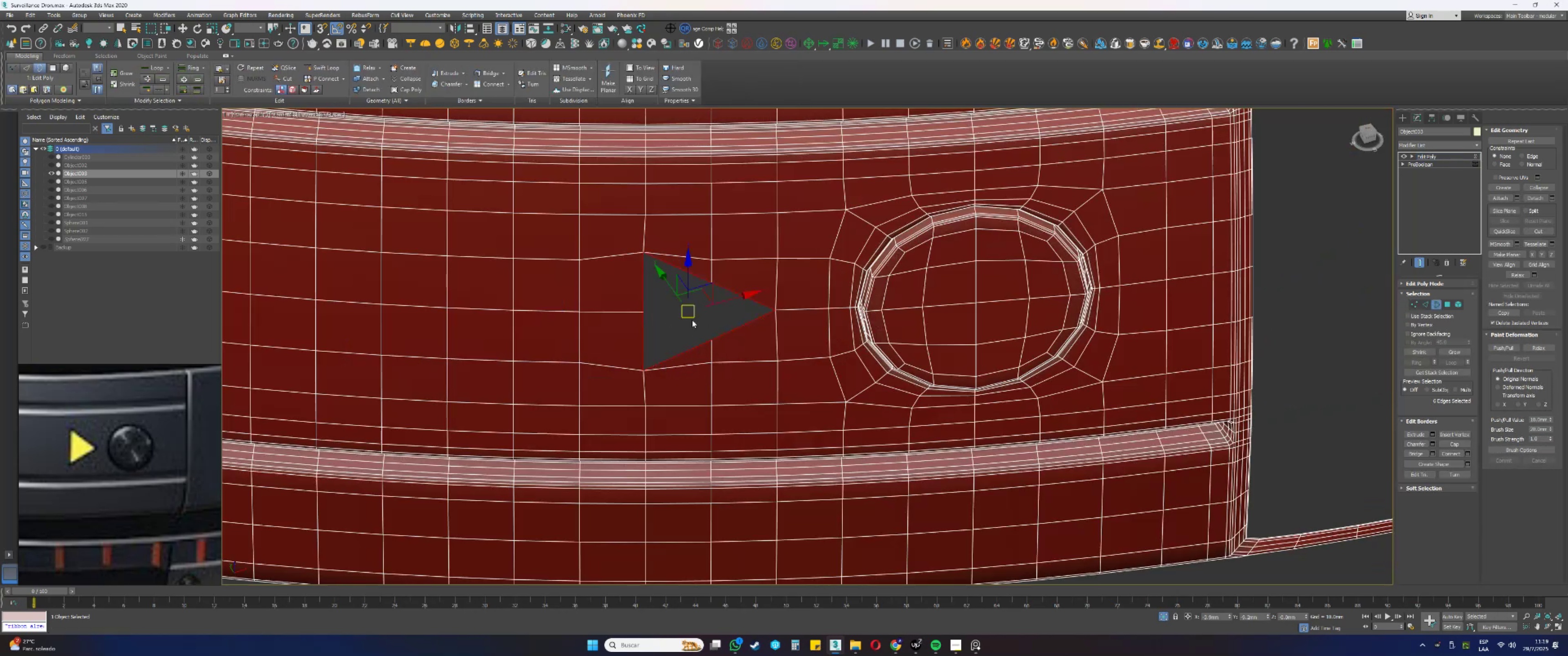 
left_click_drag(start_coordinate=[681, 339], to_coordinate=[674, 319])
 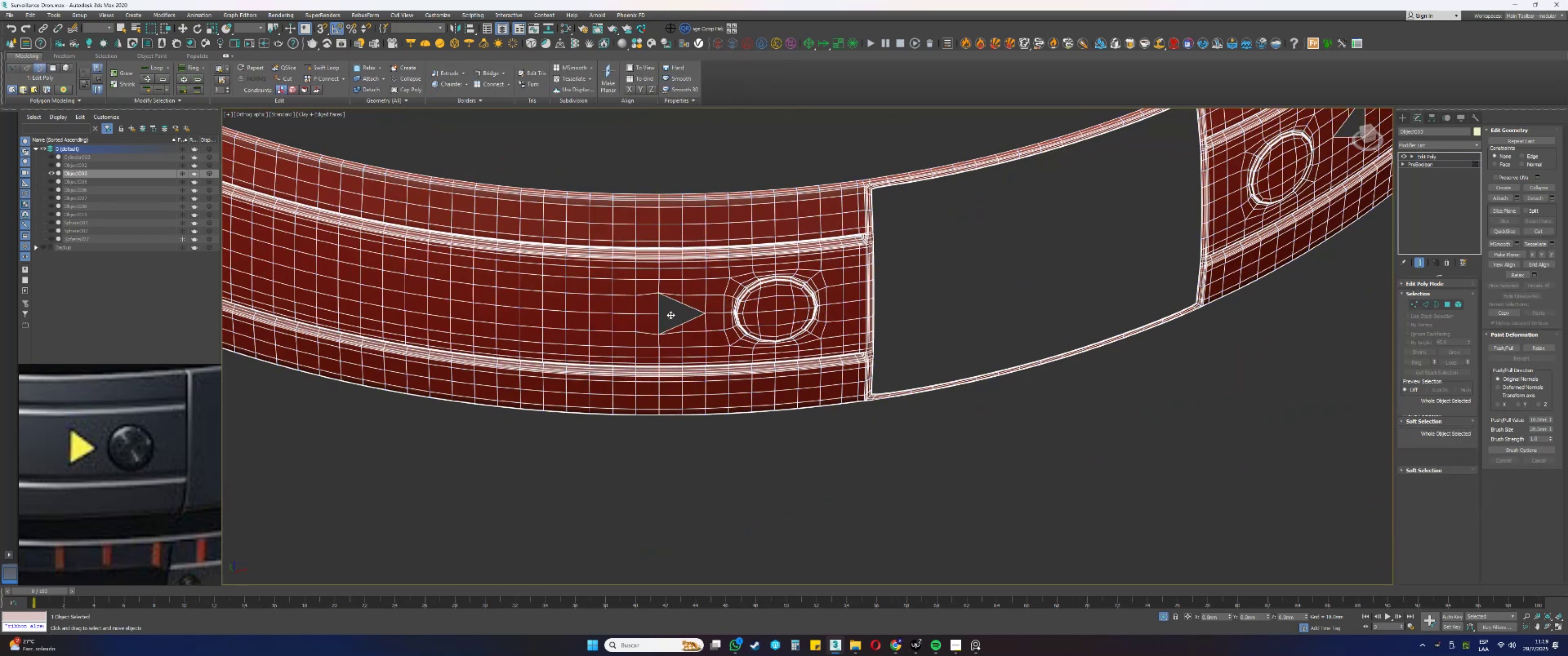 
scroll: coordinate [666, 315], scroll_direction: up, amount: 3.0
 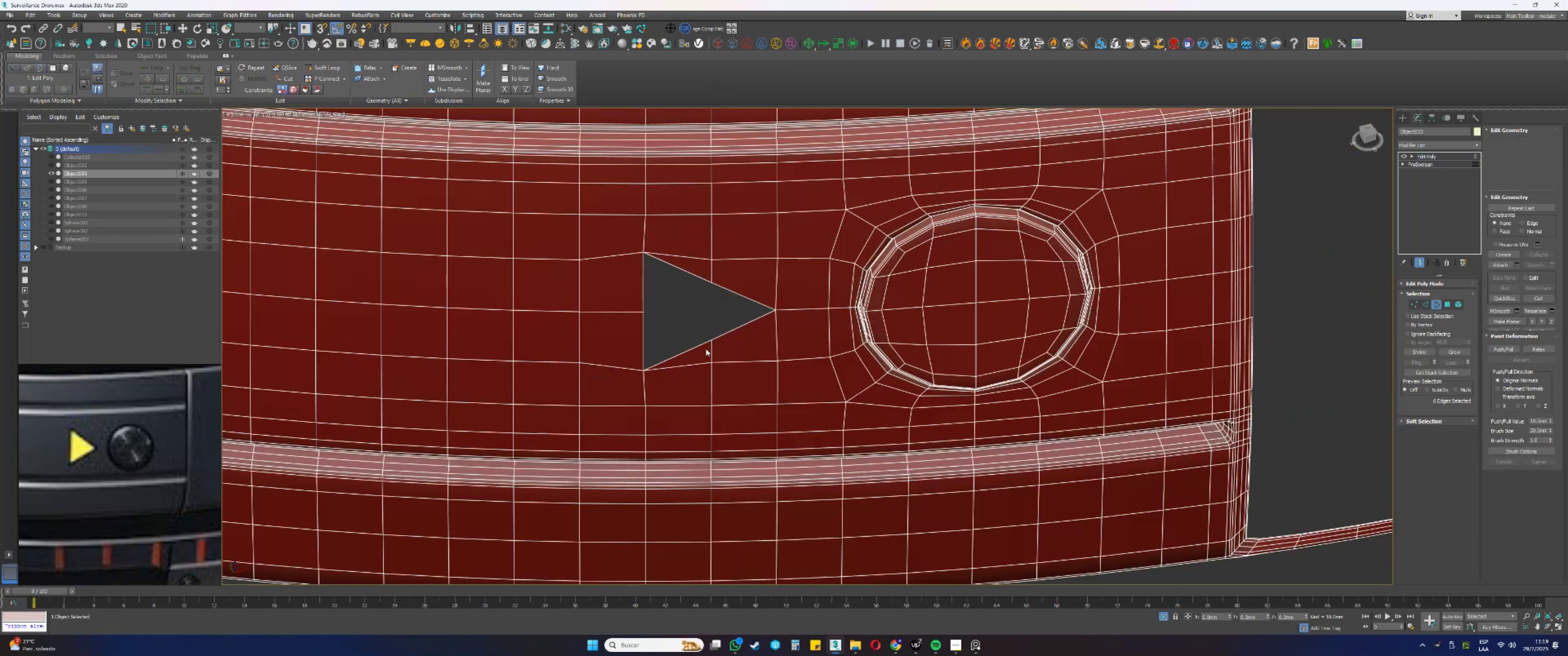 
left_click_drag(start_coordinate=[727, 369], to_coordinate=[697, 324])
 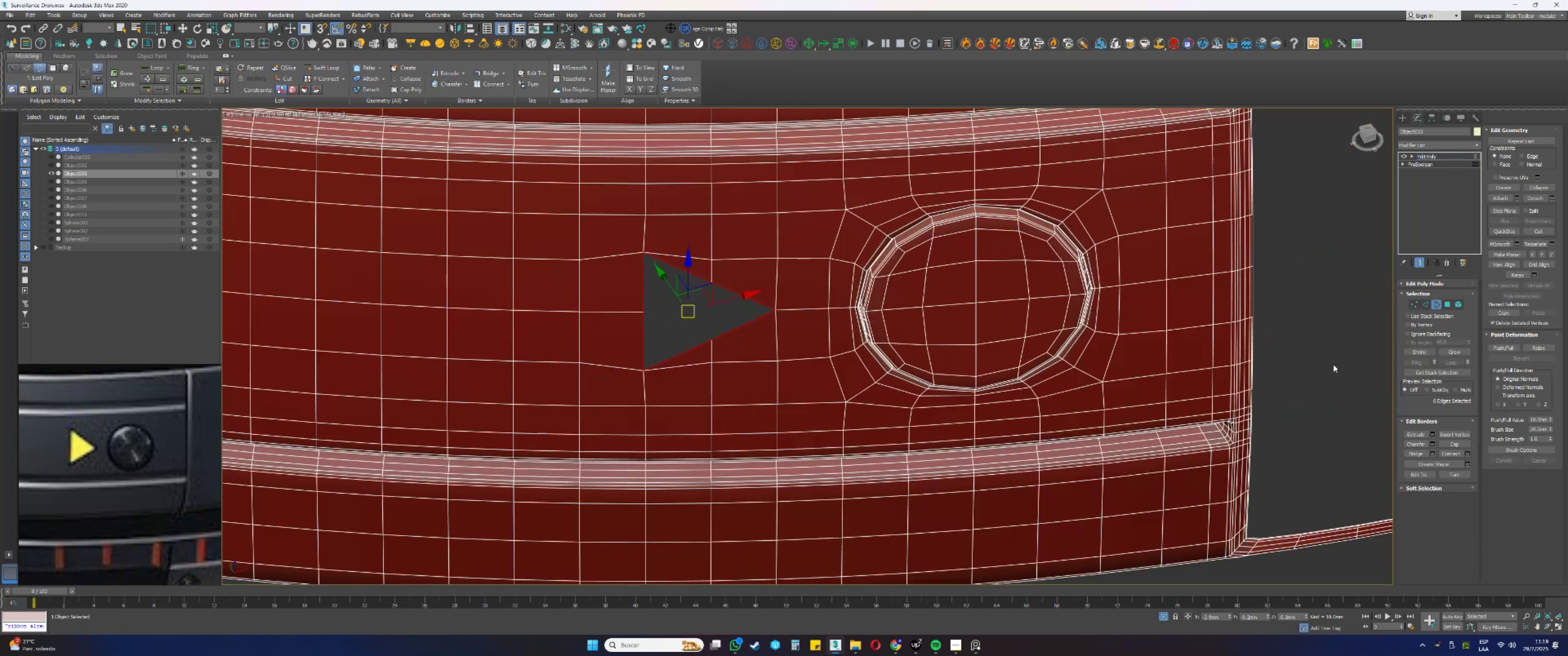 
hold_key(key=ControlLeft, duration=0.86)
left_click([1415, 304])
 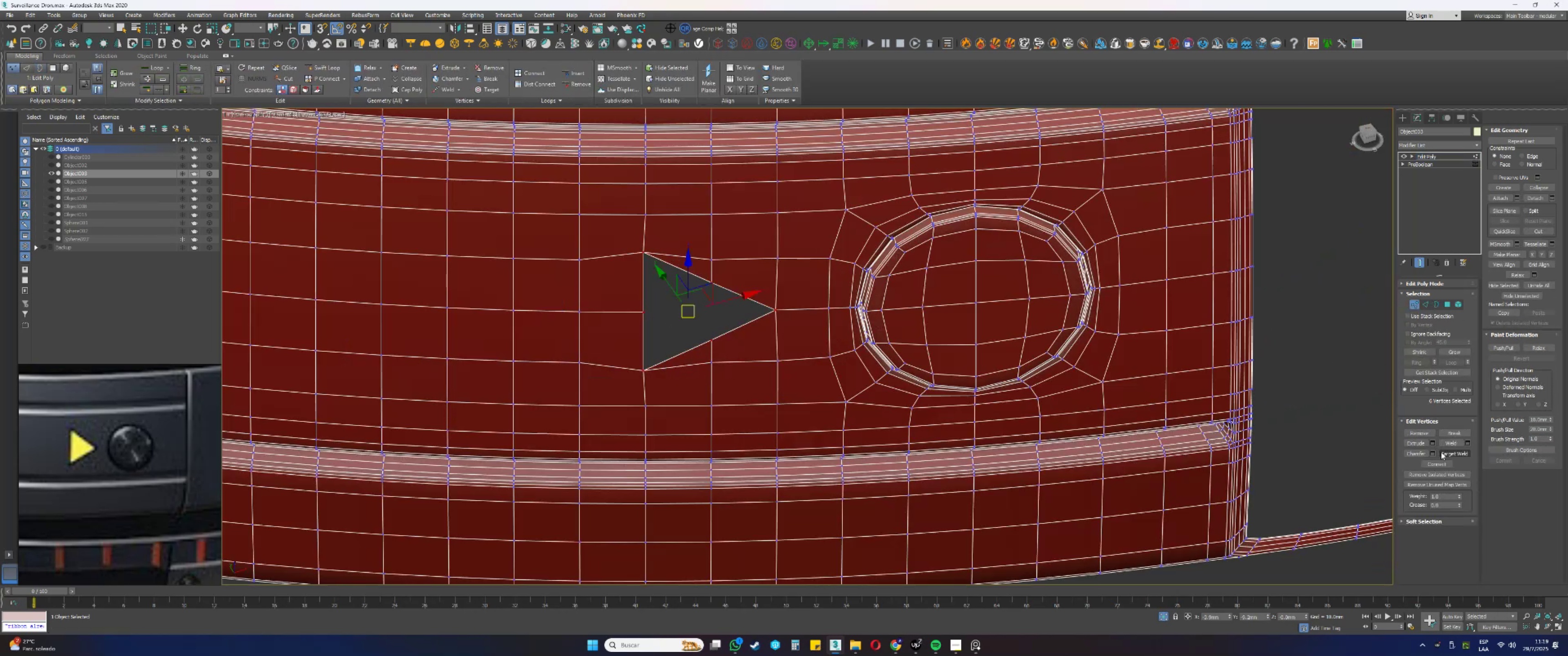 
left_click([1455, 446])
 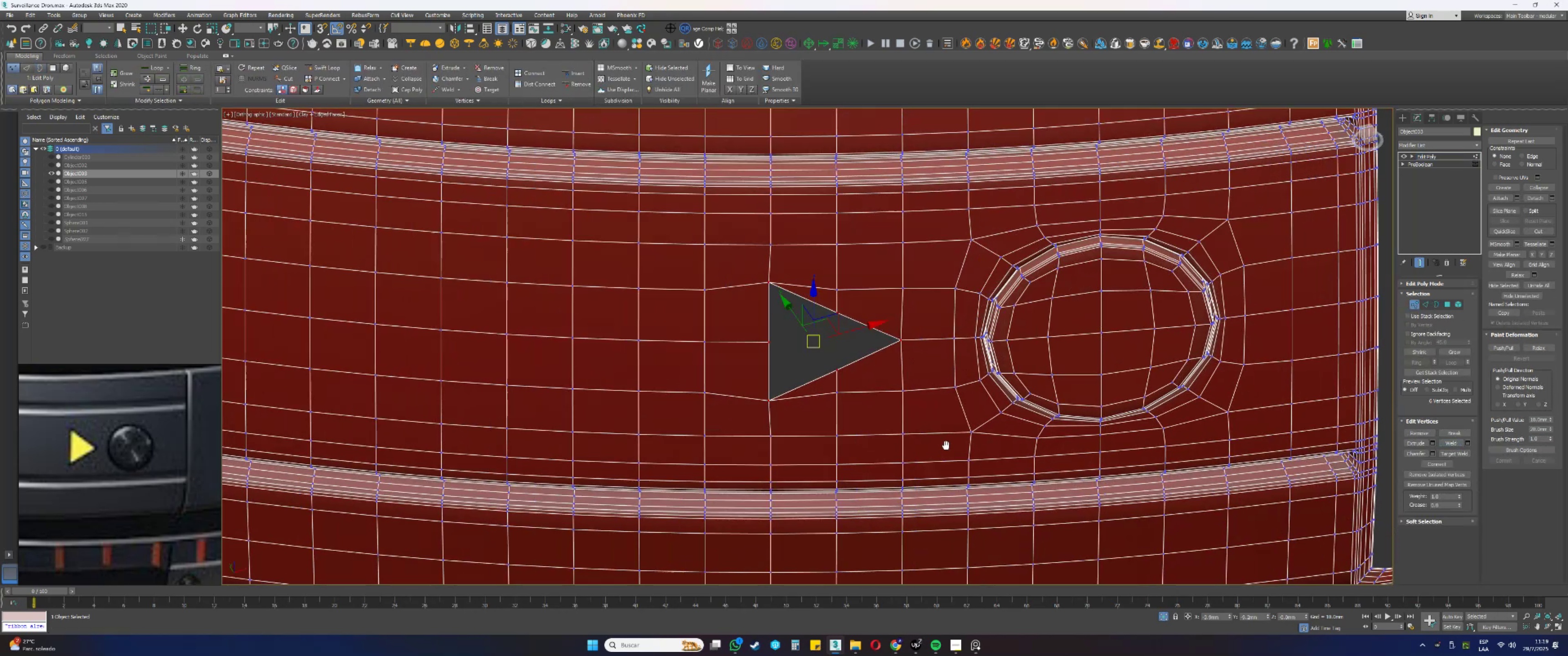 
scroll: coordinate [914, 362], scroll_direction: up, amount: 1.0
 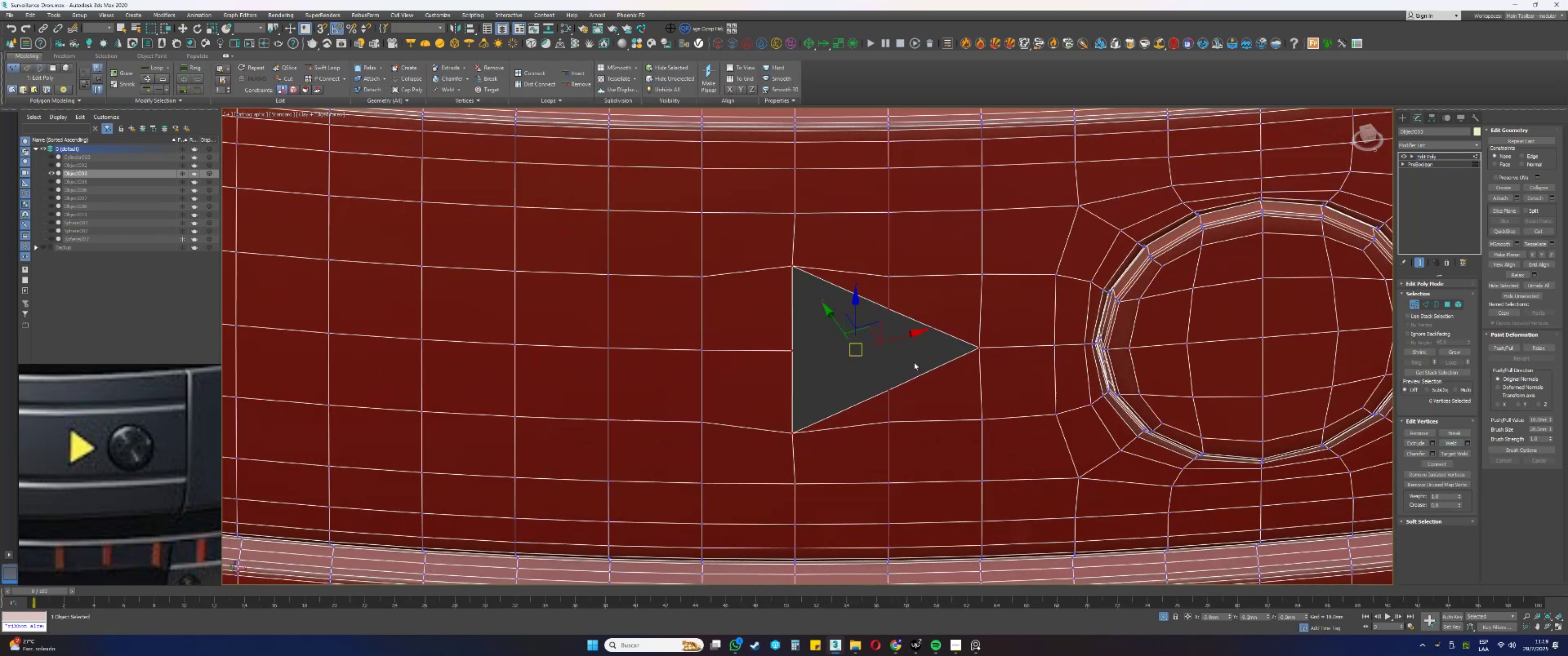 
key(3)
 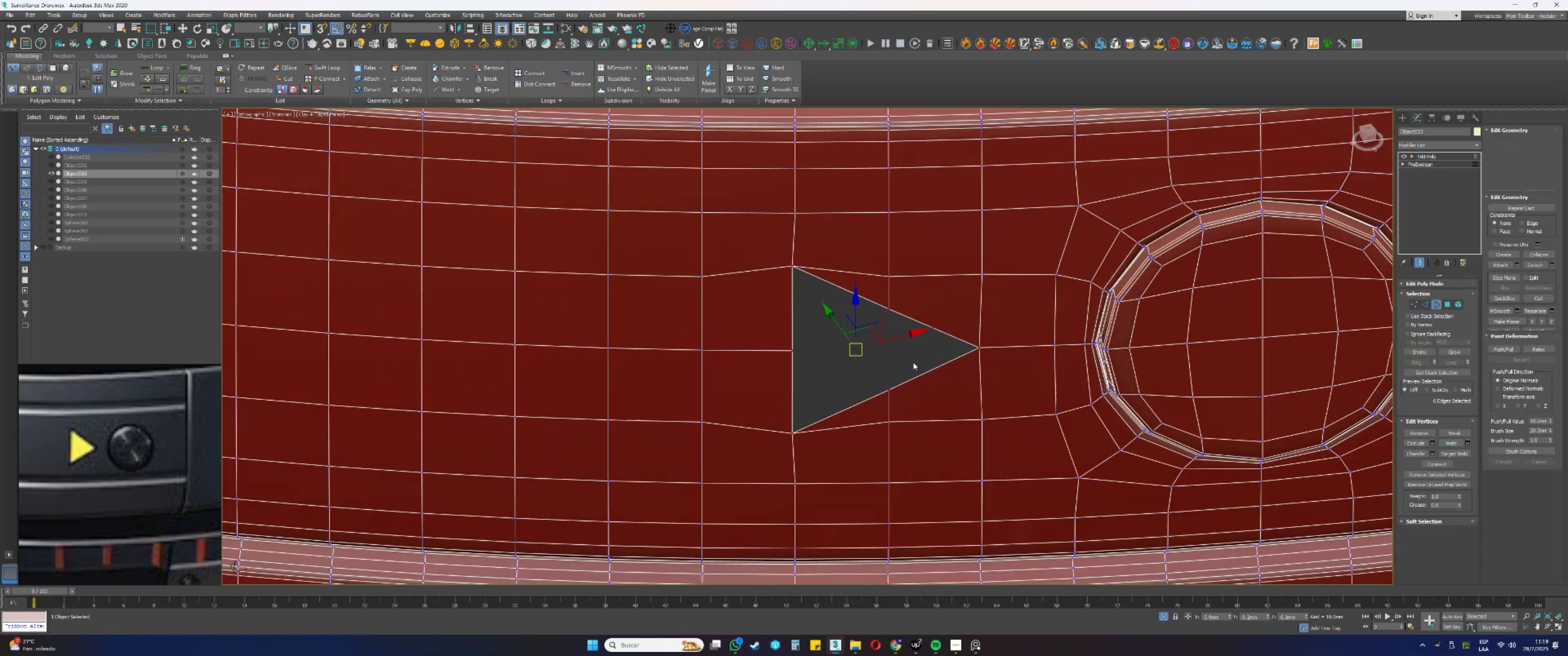 
left_click_drag(start_coordinate=[908, 356], to_coordinate=[931, 373])
 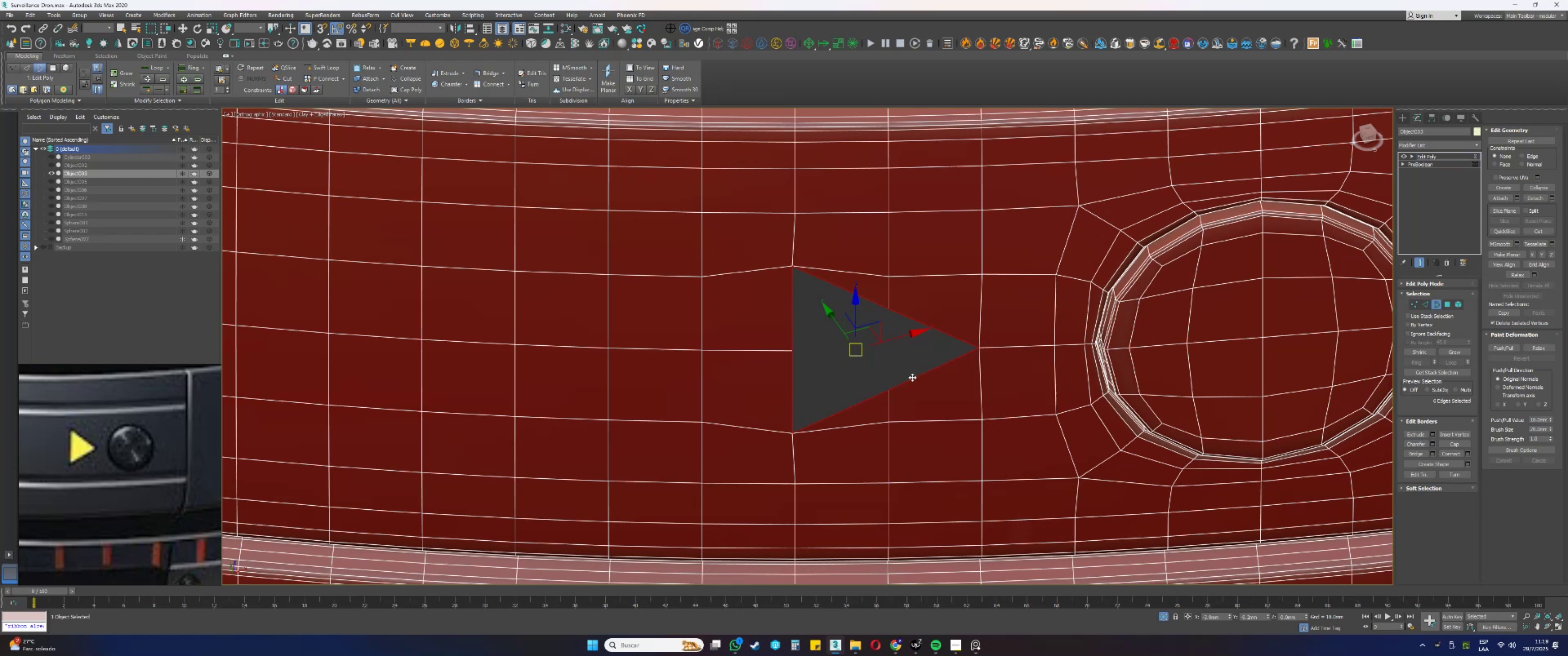 
scroll: coordinate [1127, 282], scroll_direction: down, amount: 4.0
 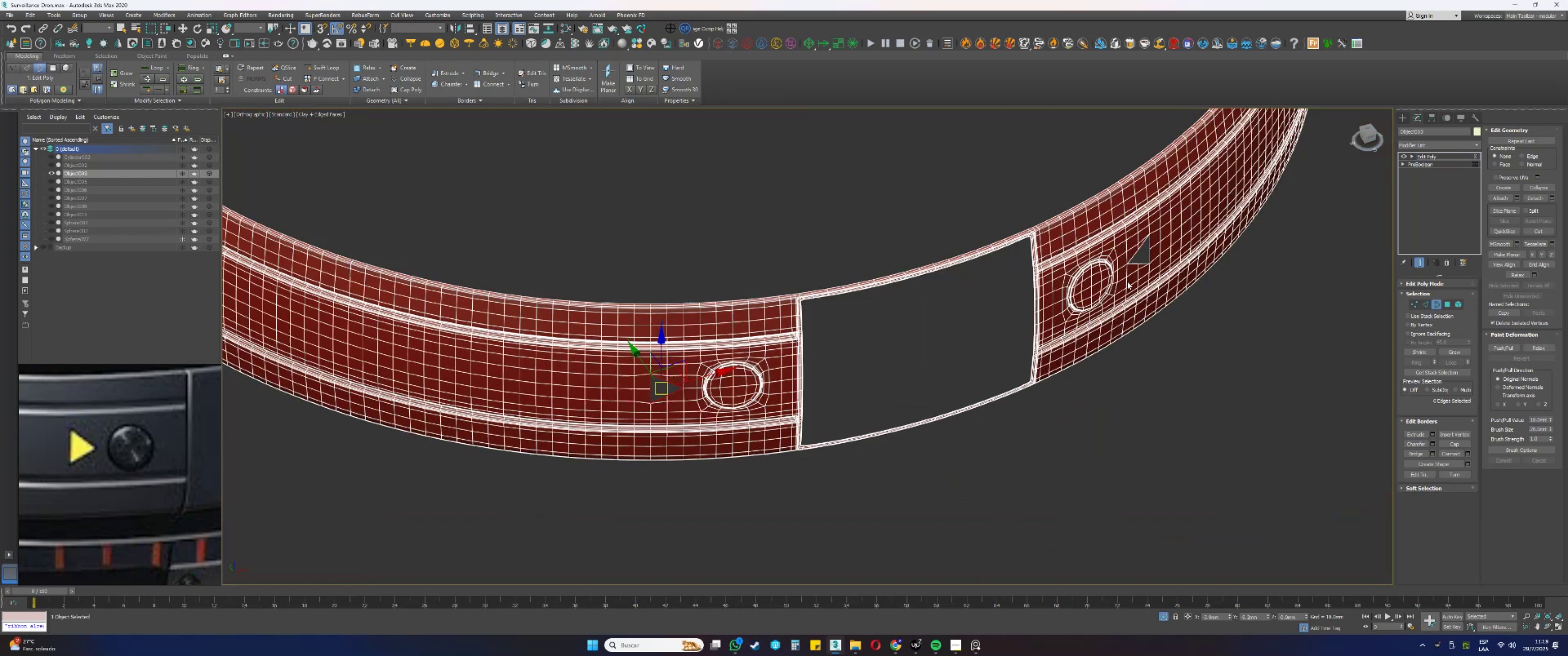 
hold_key(key=ControlLeft, duration=0.52)
left_click_drag(start_coordinate=[1162, 263], to_coordinate=[1155, 247])
 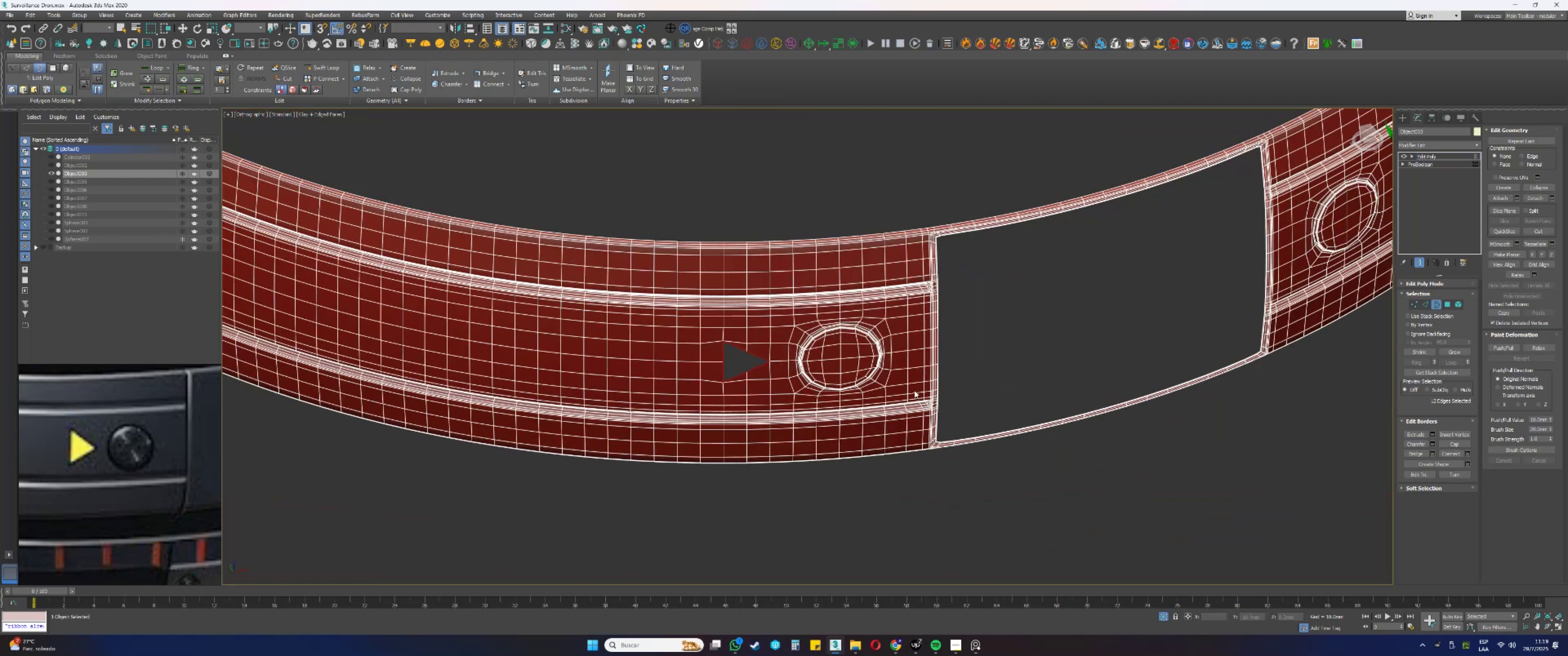 
scroll: coordinate [734, 364], scroll_direction: up, amount: 5.0
 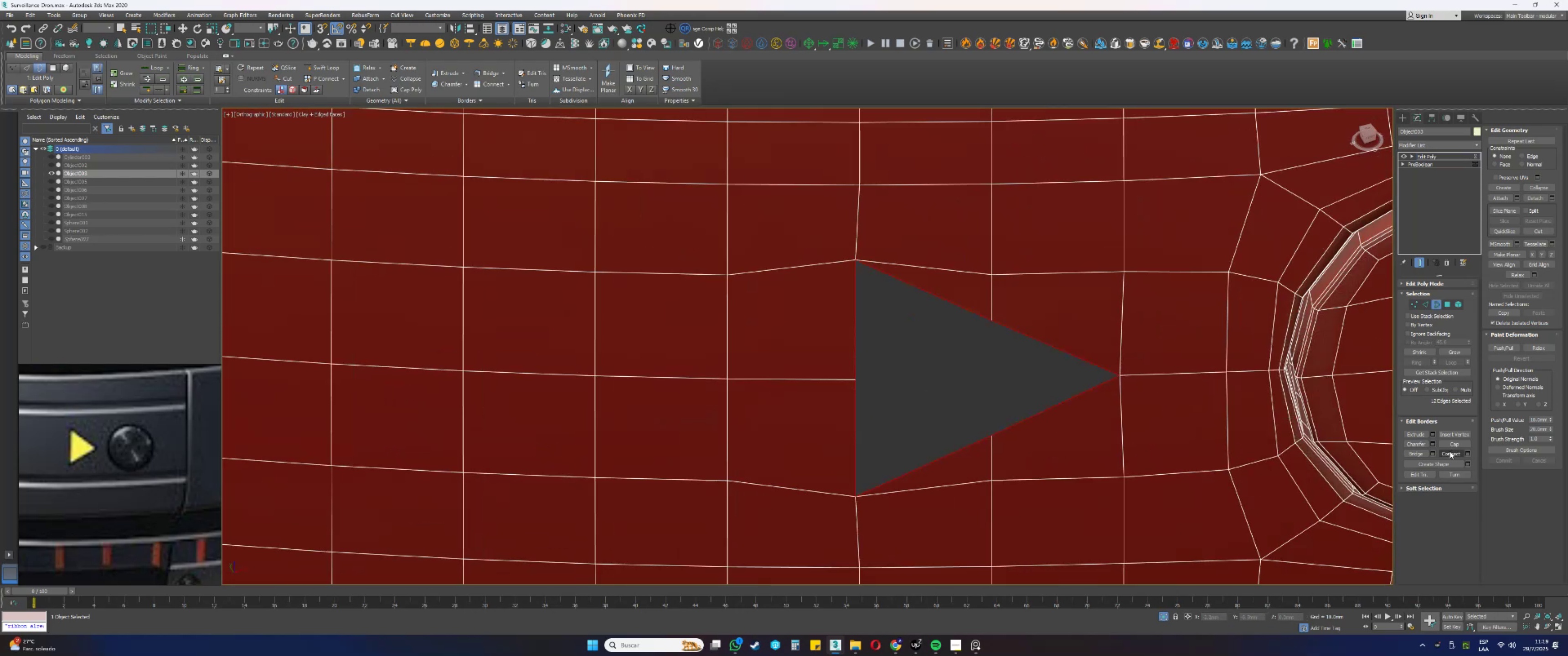 
key(4)
 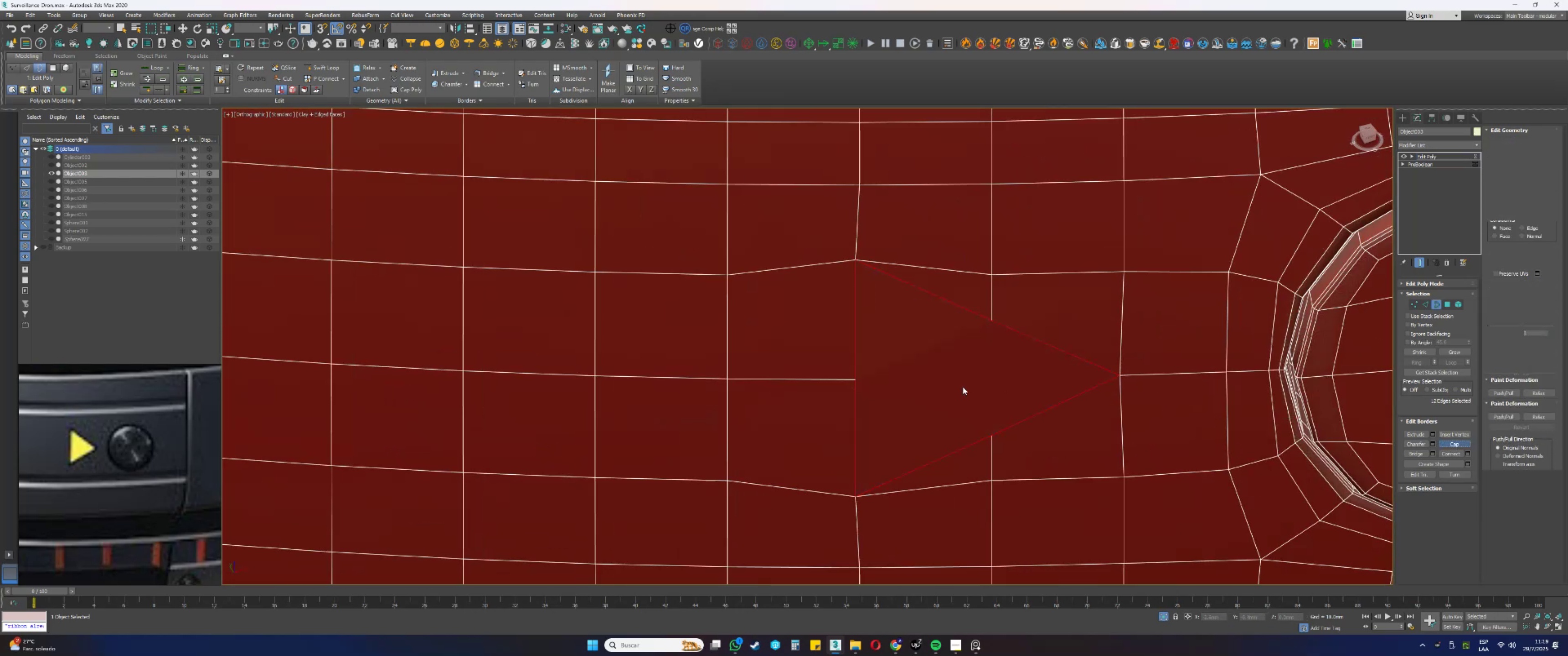 
double_click([928, 381])
 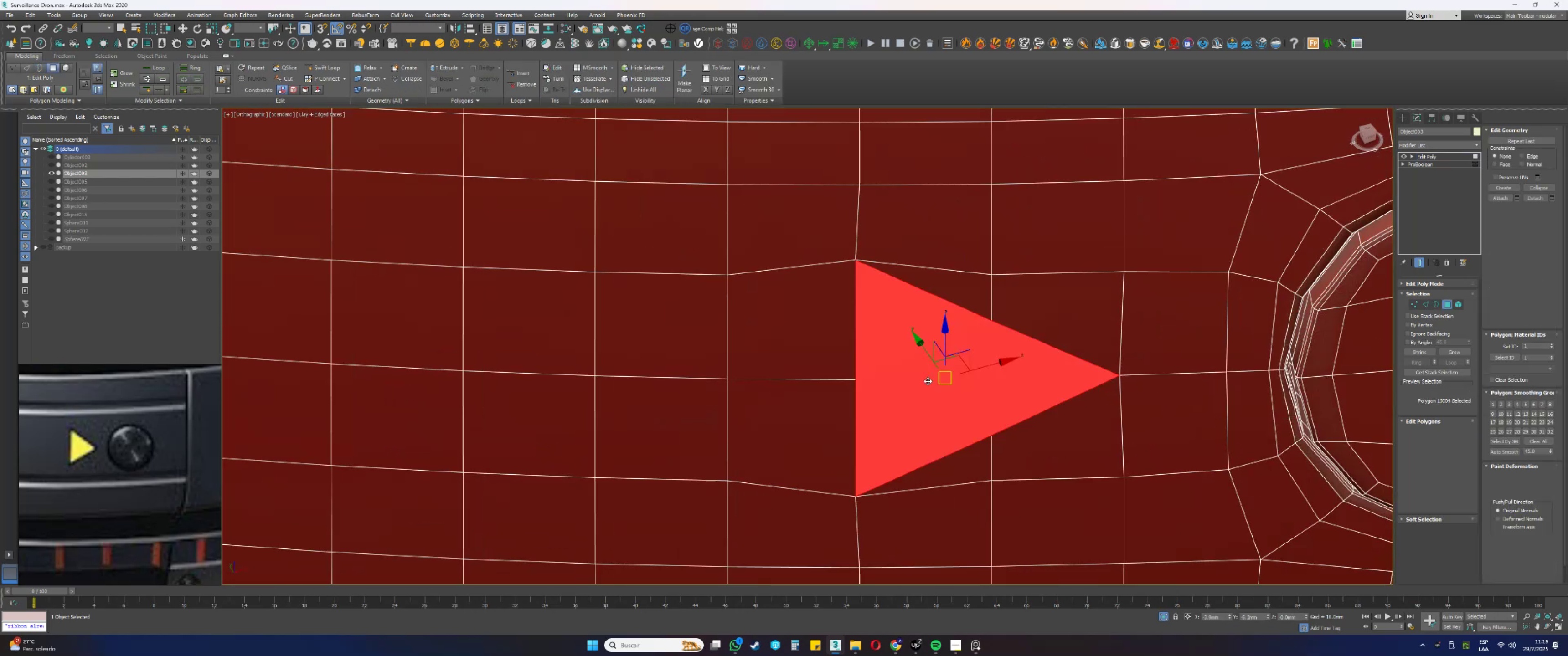 
scroll: coordinate [736, 403], scroll_direction: down, amount: 8.0
 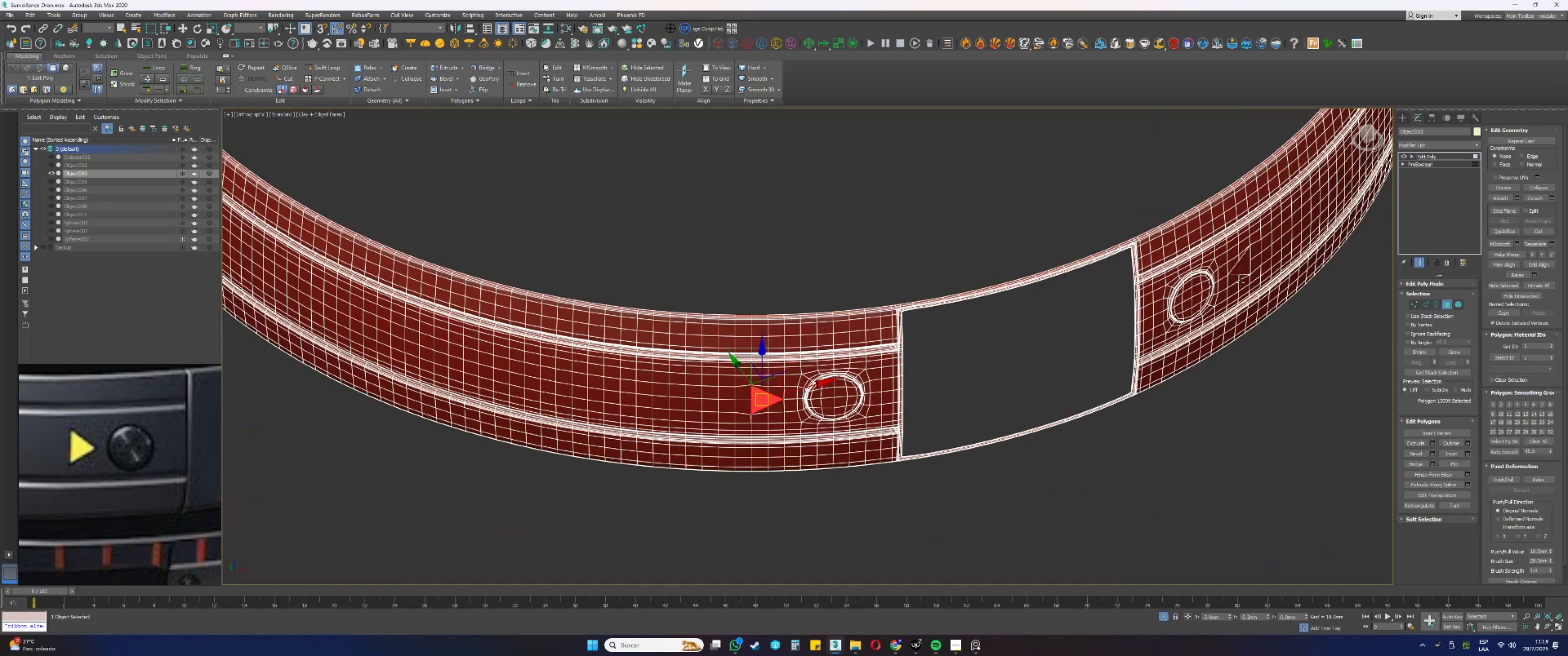 
scroll: coordinate [1241, 266], scroll_direction: up, amount: 2.0
 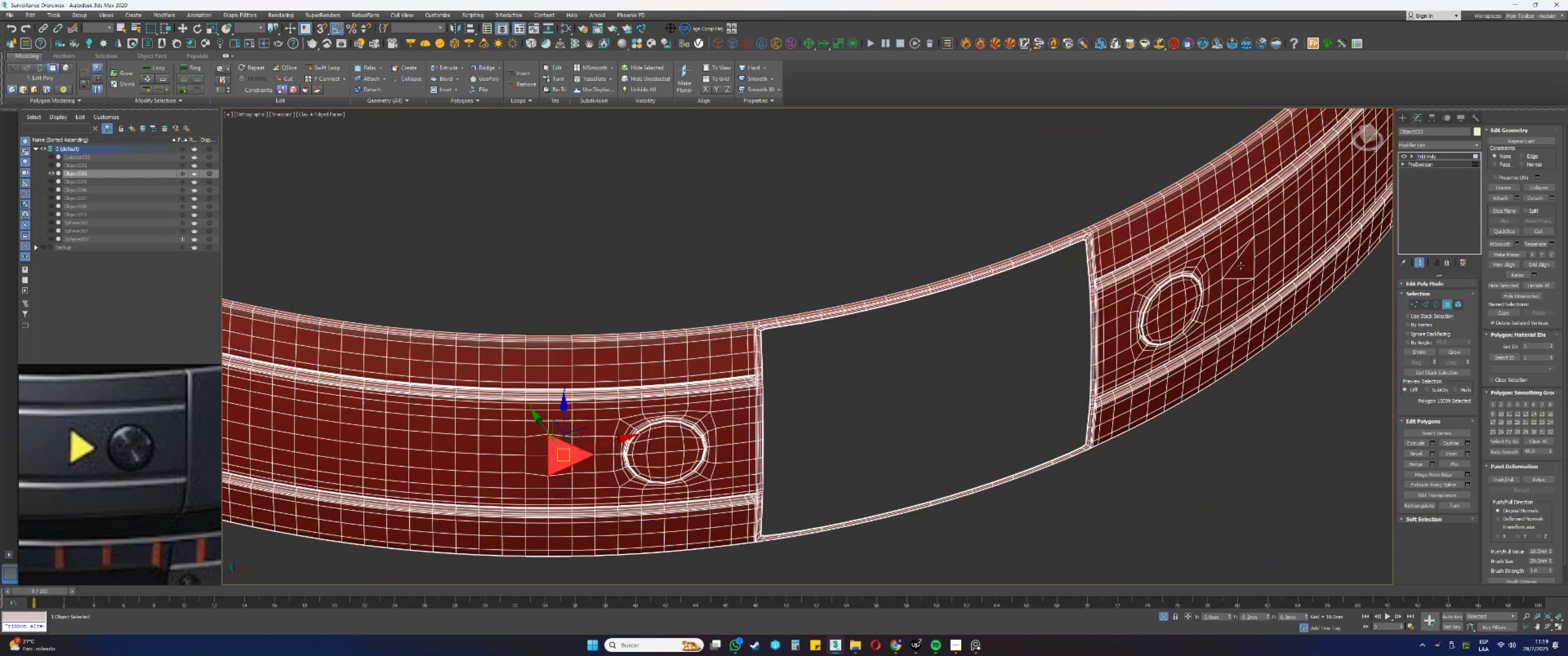 
hold_key(key=ControlLeft, duration=0.34)
left_click([1243, 266])
 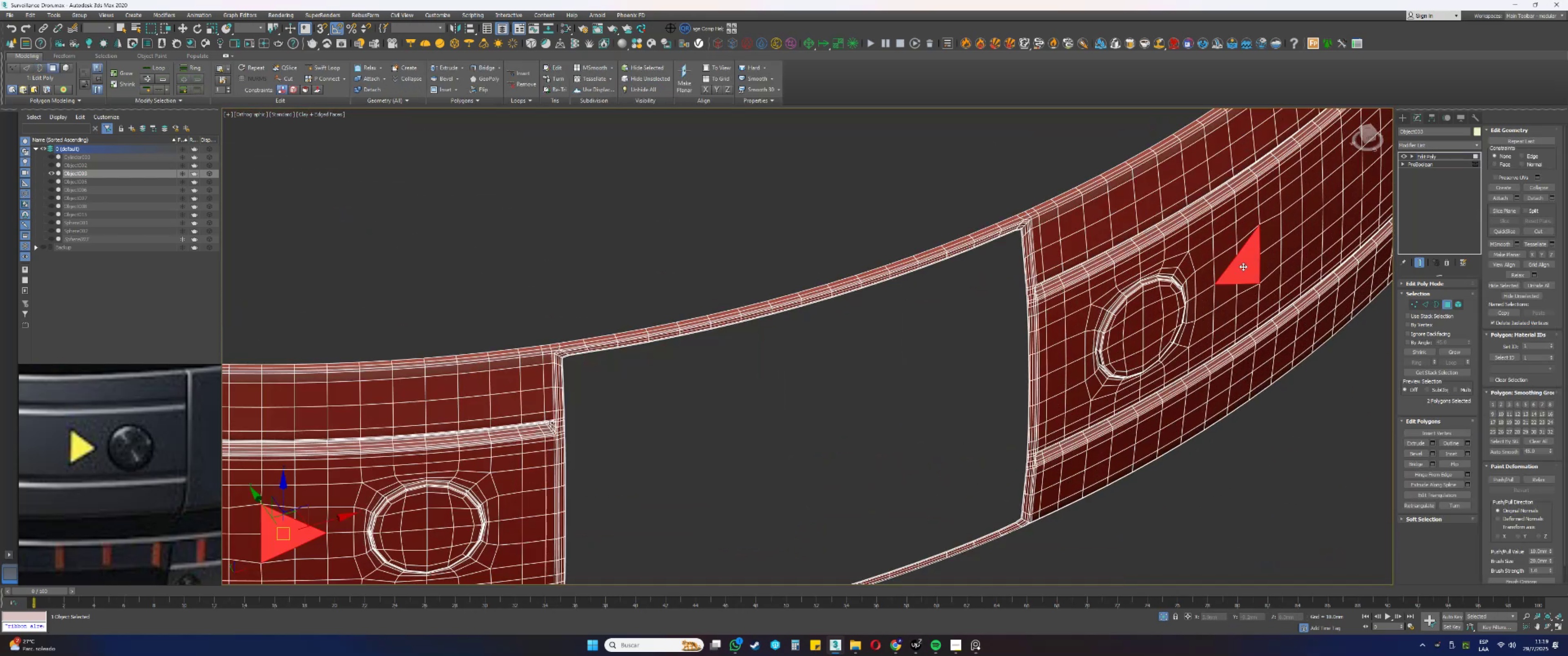 
scroll: coordinate [1243, 266], scroll_direction: down, amount: 3.0
 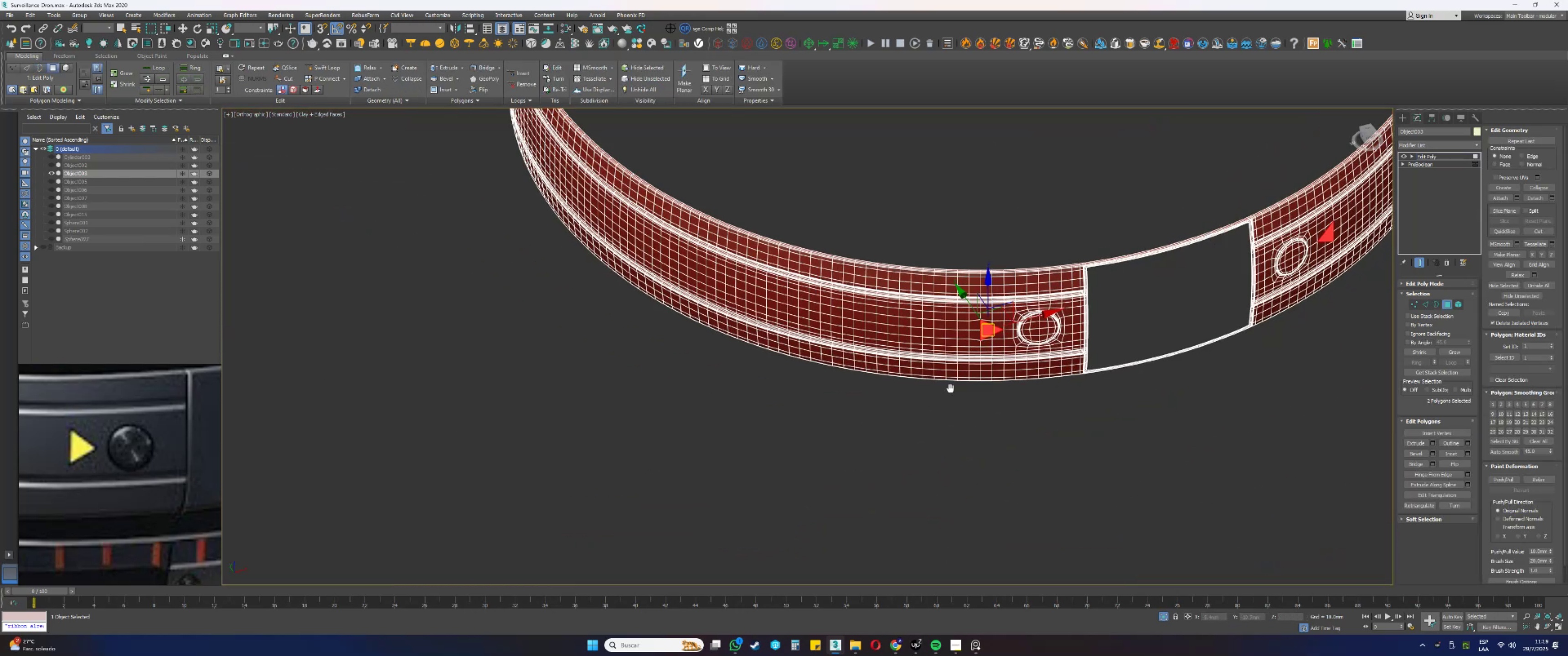 
scroll: coordinate [905, 361], scroll_direction: up, amount: 7.0
 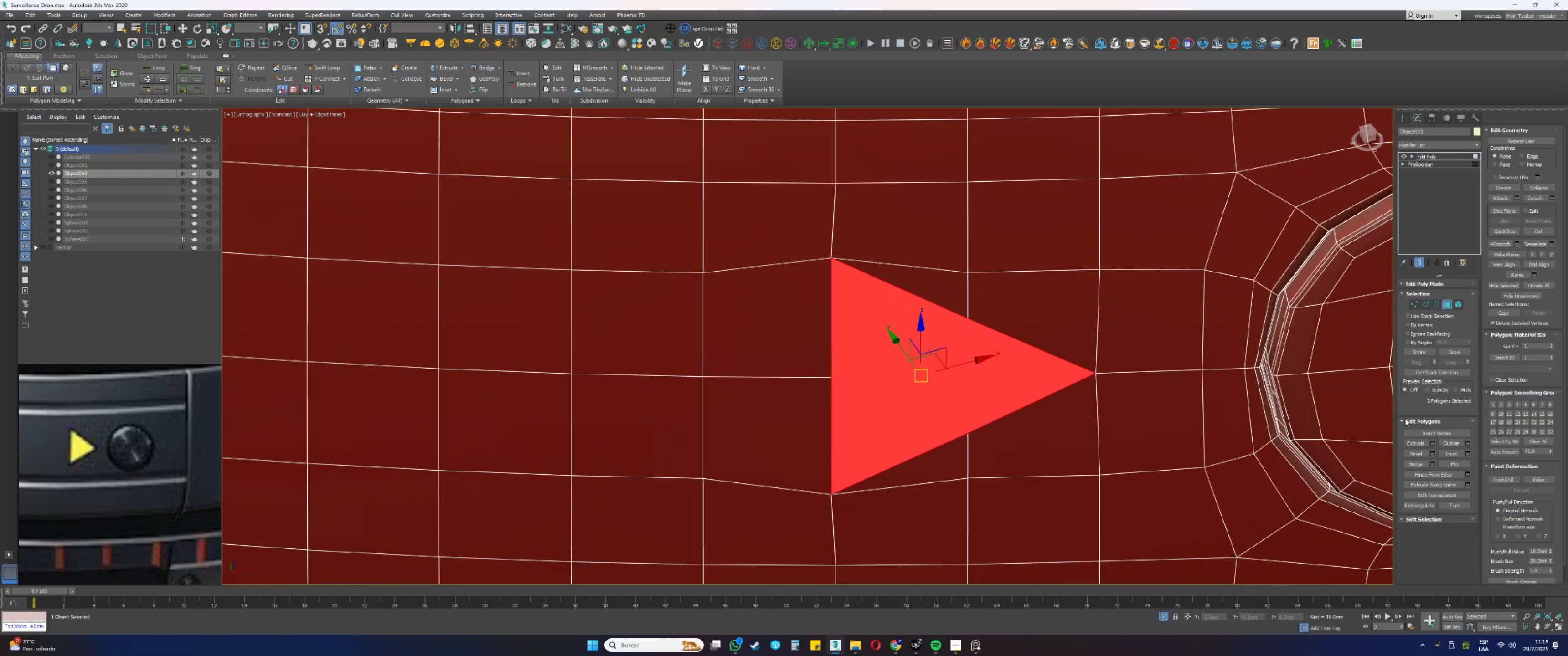 
left_click([1450, 451])
 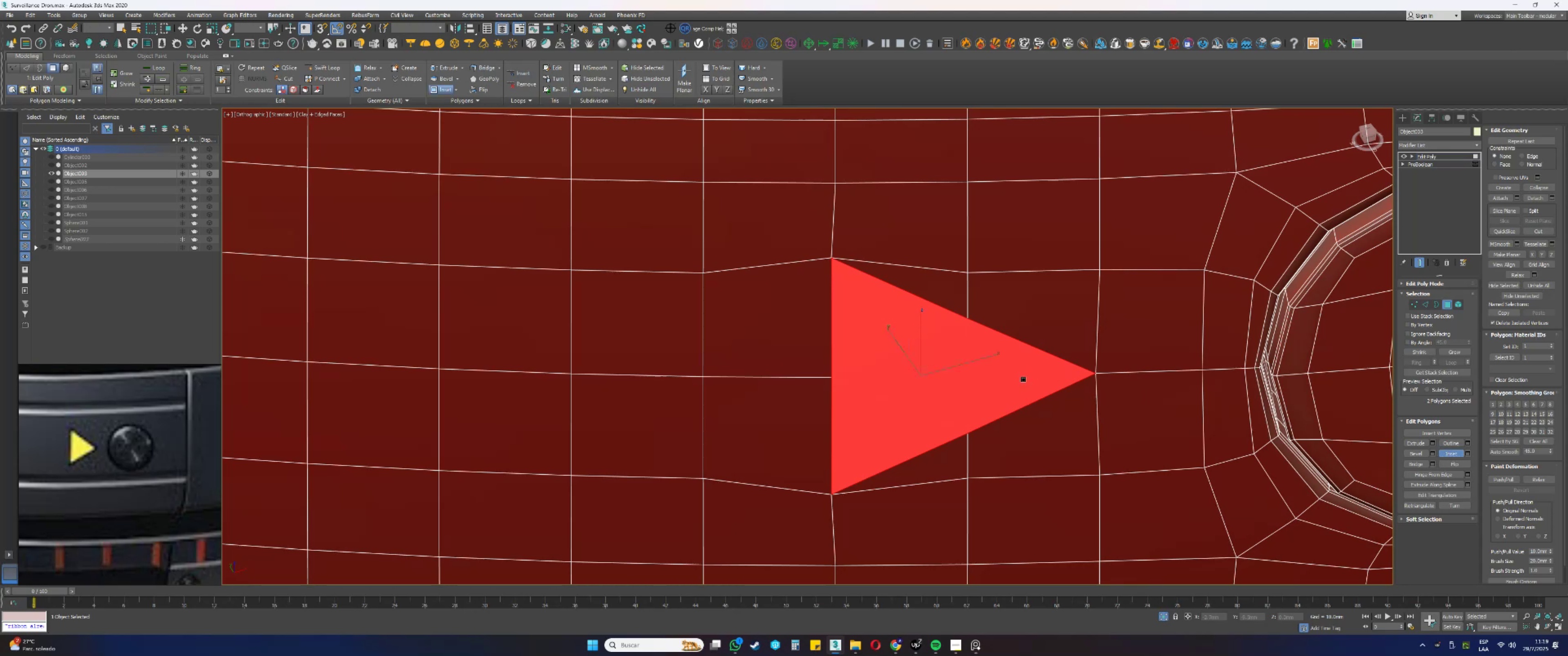 
scroll: coordinate [95, 448], scroll_direction: none, amount: 0.0
 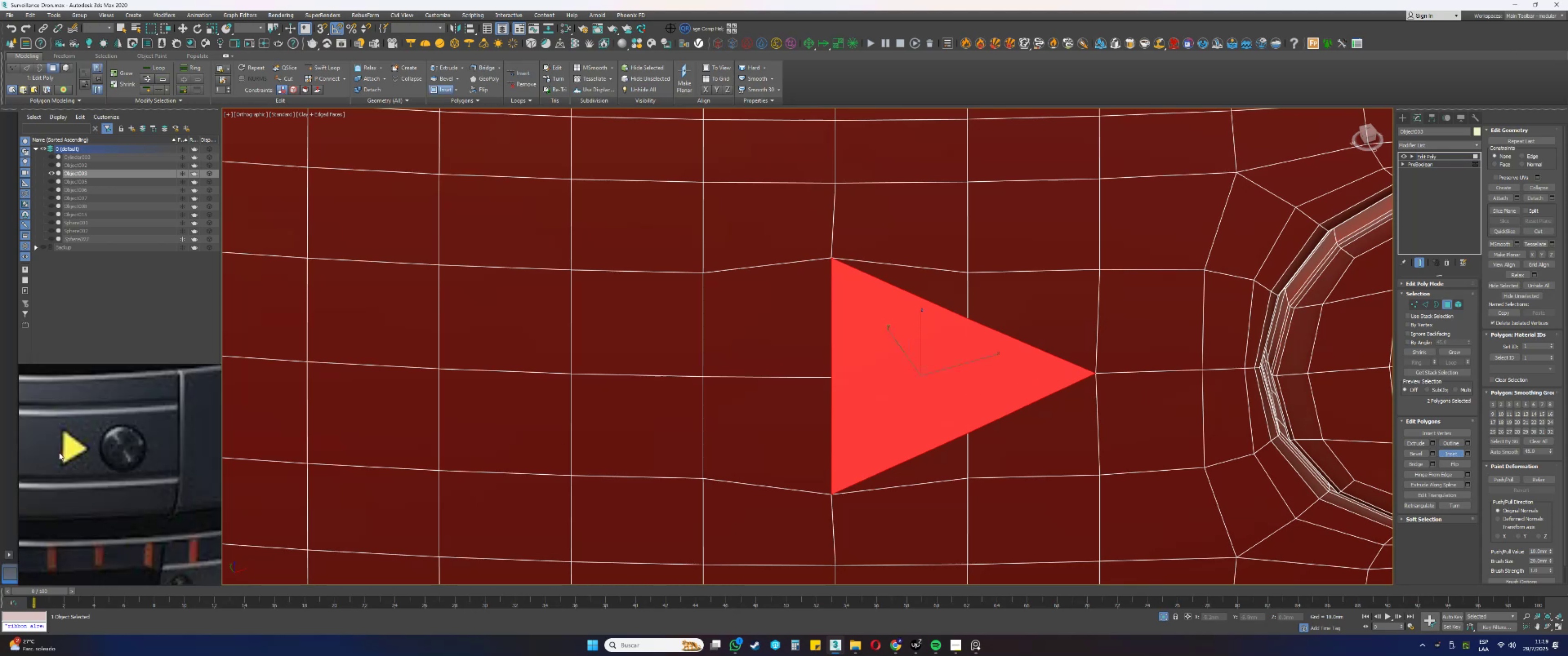 
scroll: coordinate [45, 445], scroll_direction: up, amount: 2.0
 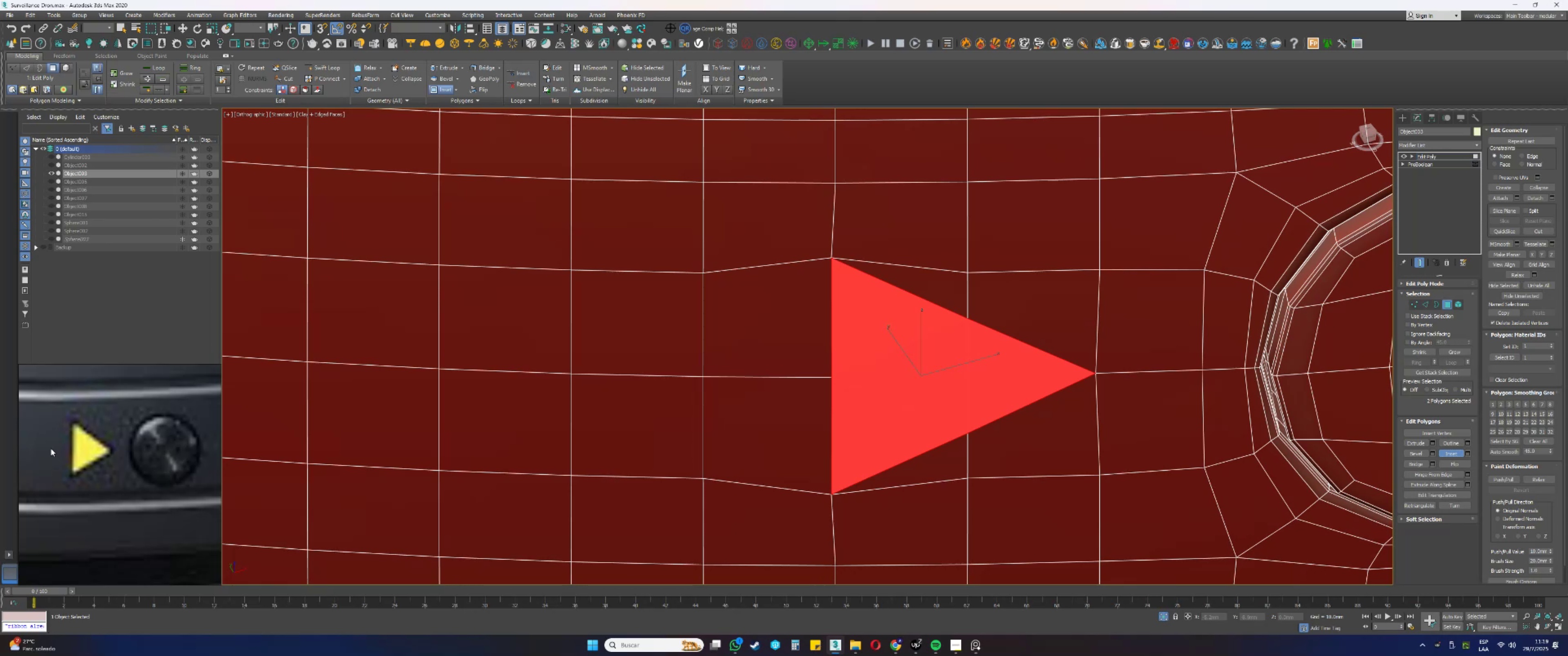 
wait(12.68)
 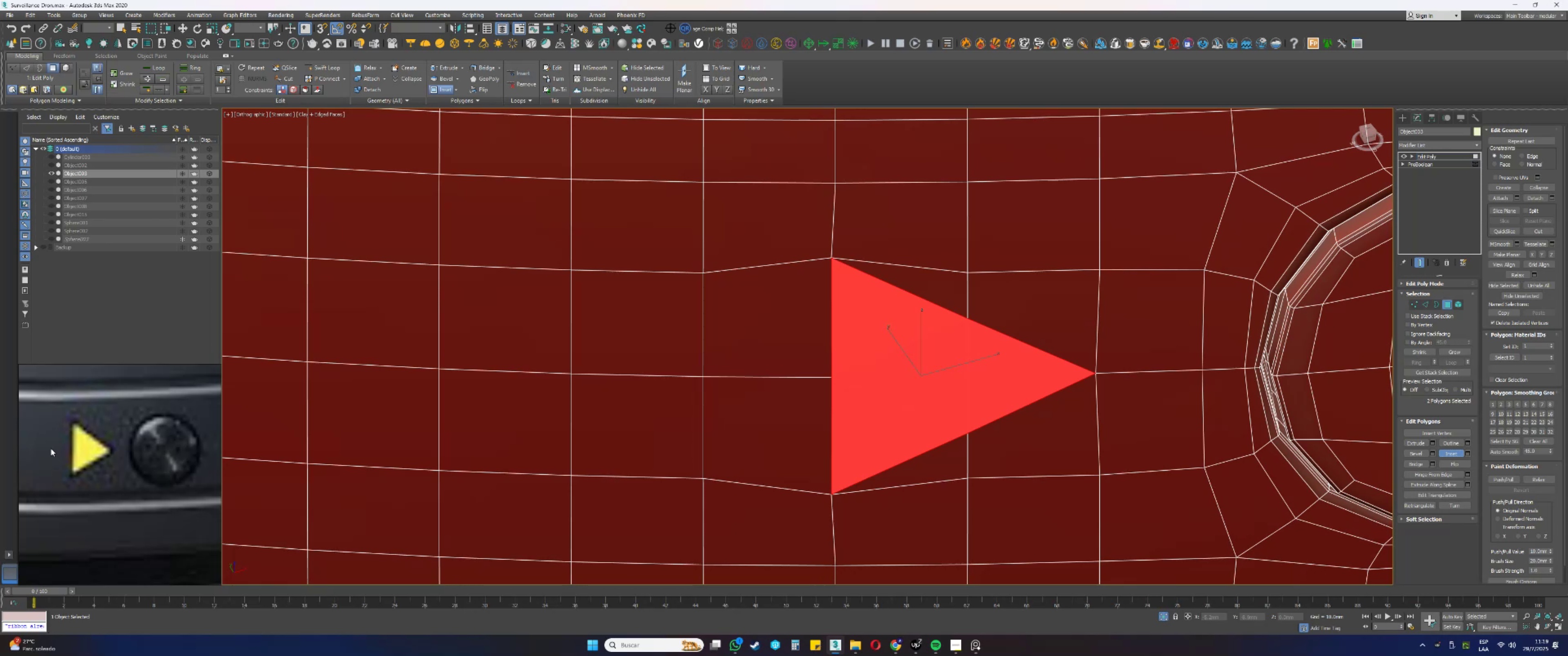 
scroll: coordinate [876, 439], scroll_direction: up, amount: 1.0
 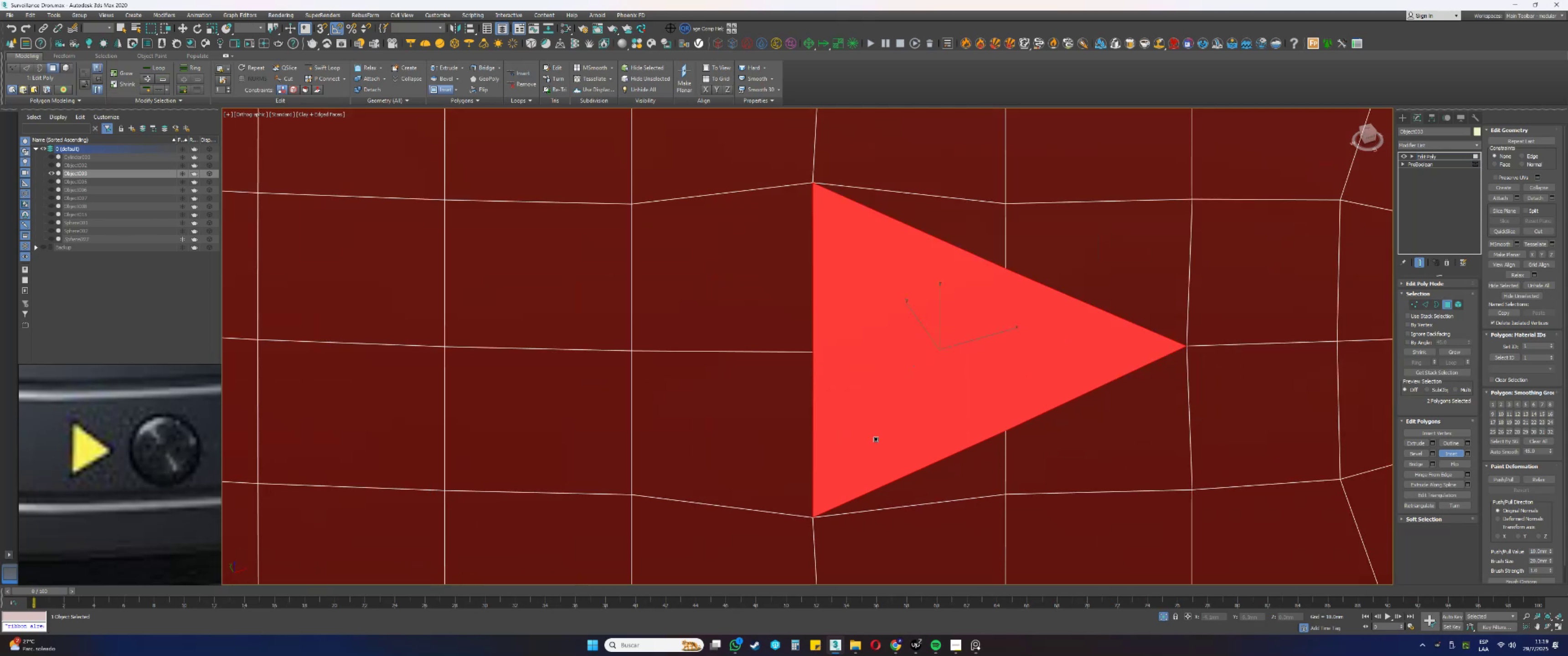 
left_click_drag(start_coordinate=[889, 420], to_coordinate=[887, 430])
 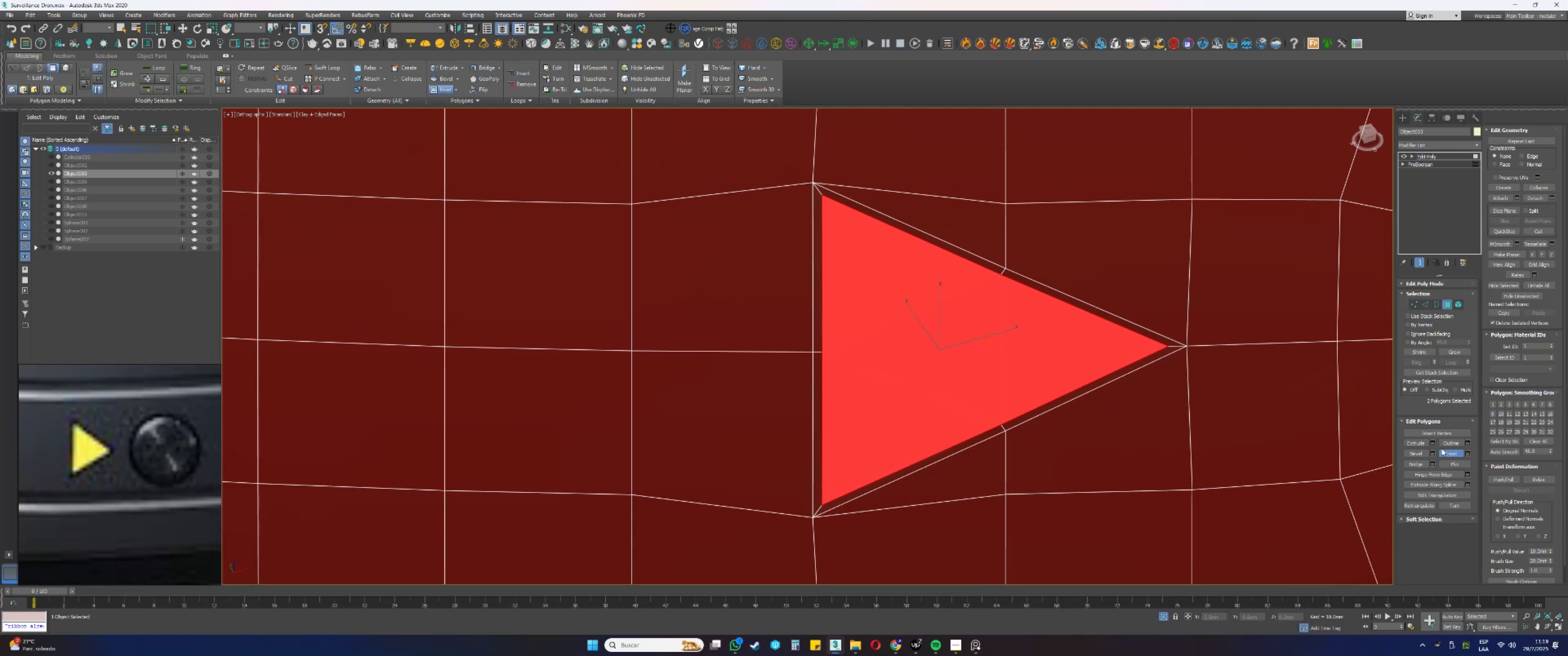 
scroll: coordinate [758, 362], scroll_direction: down, amount: 12.0
 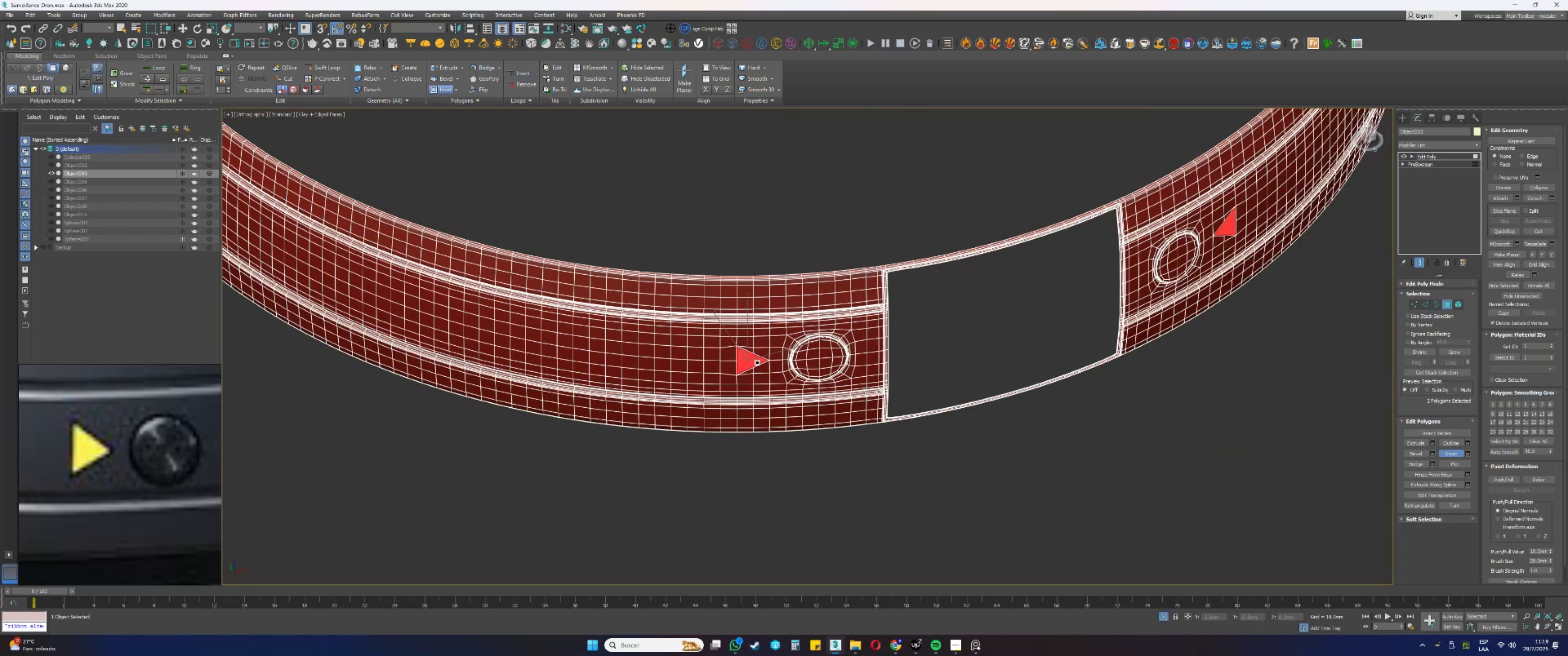 
scroll: coordinate [742, 367], scroll_direction: up, amount: 8.0
 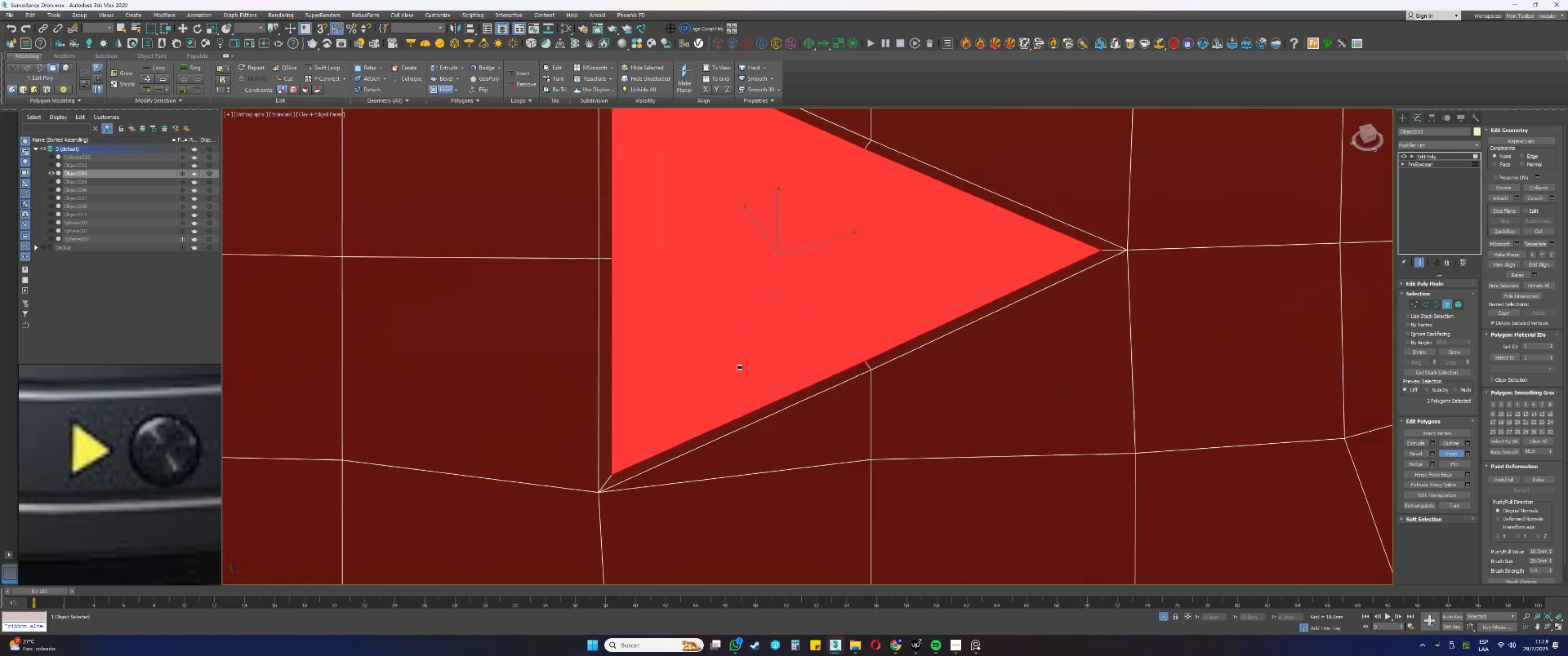 
hold_key(key=AltLeft, duration=0.39)
 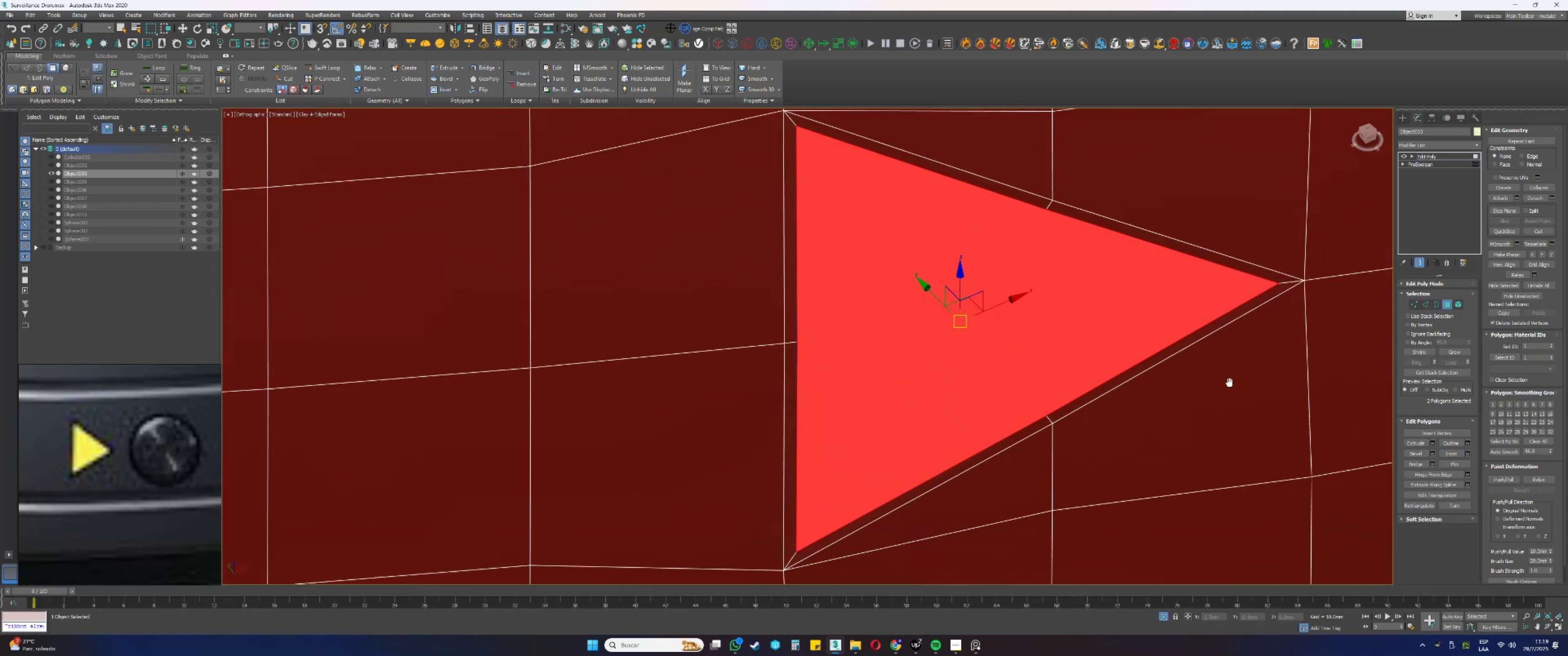 
left_click([1421, 440])
 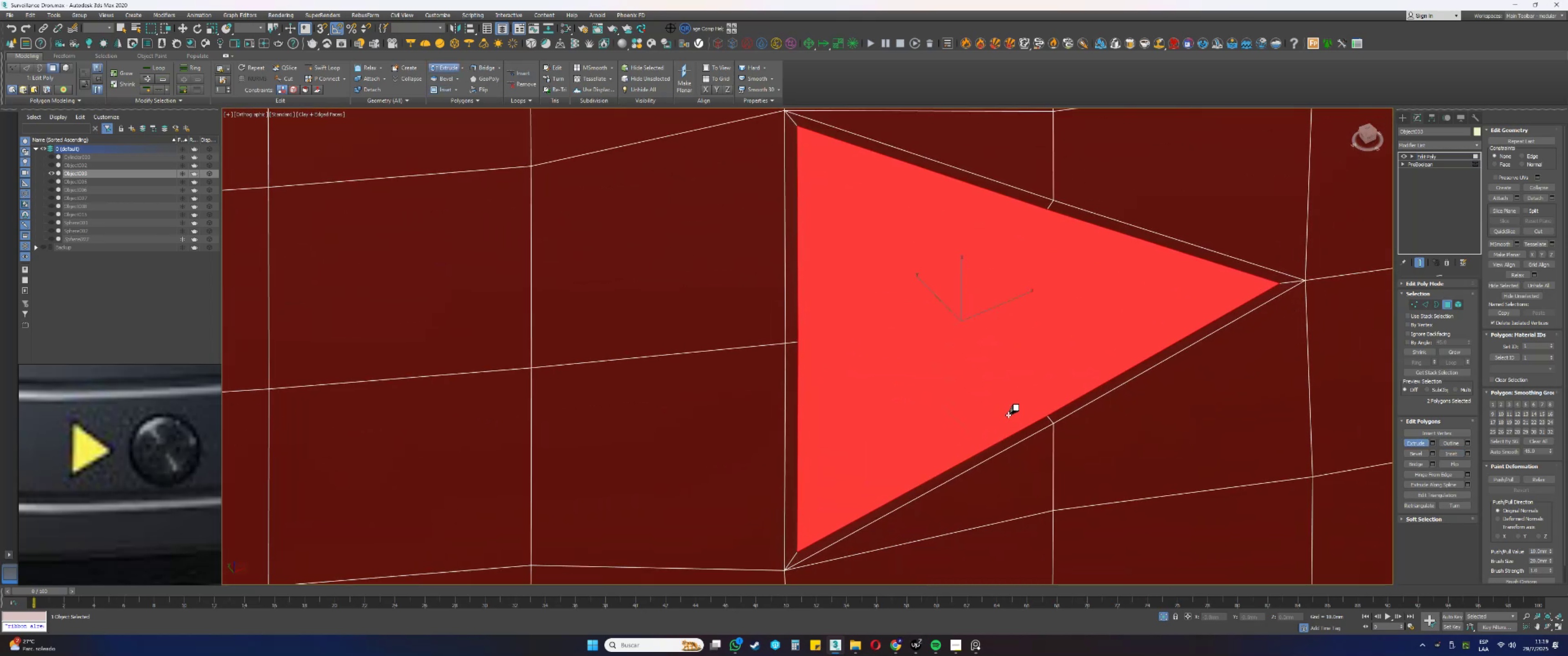 
left_click_drag(start_coordinate=[1011, 385], to_coordinate=[989, 464])
 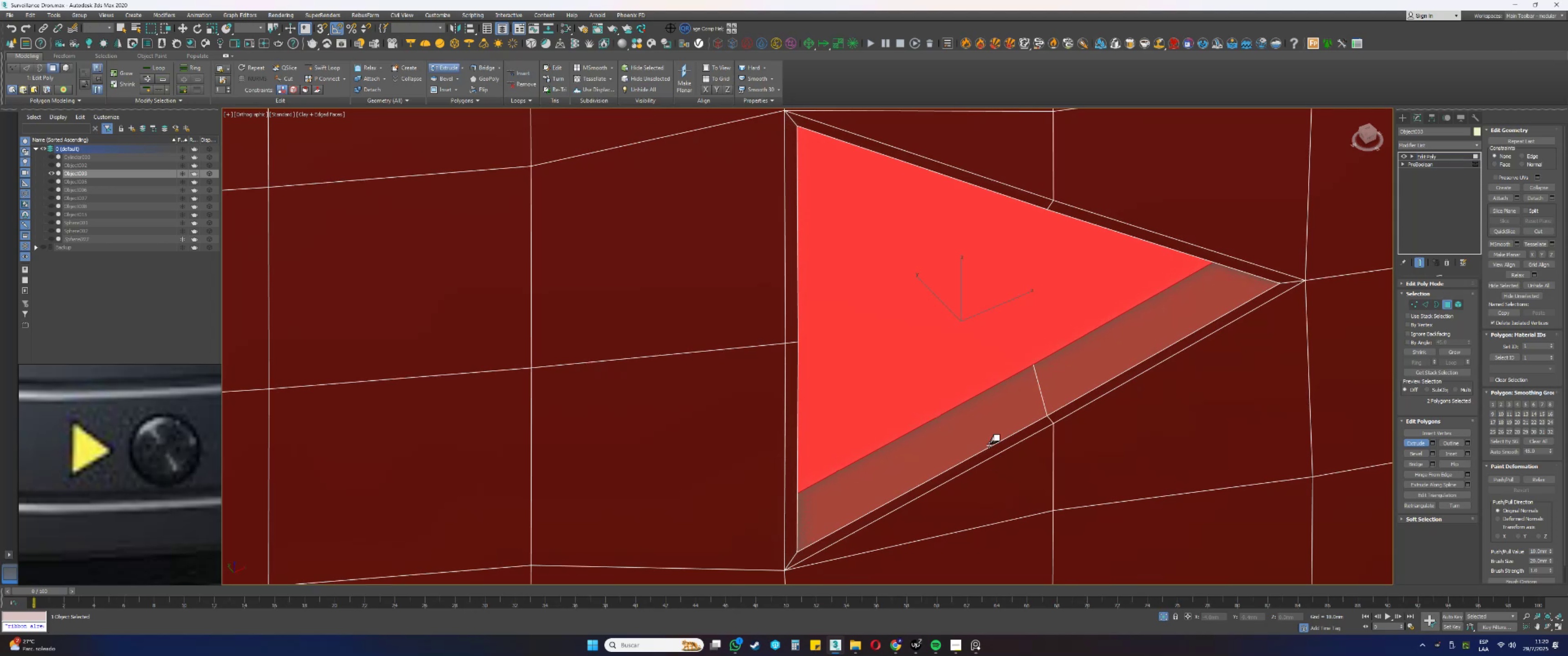 
right_click([991, 396])
 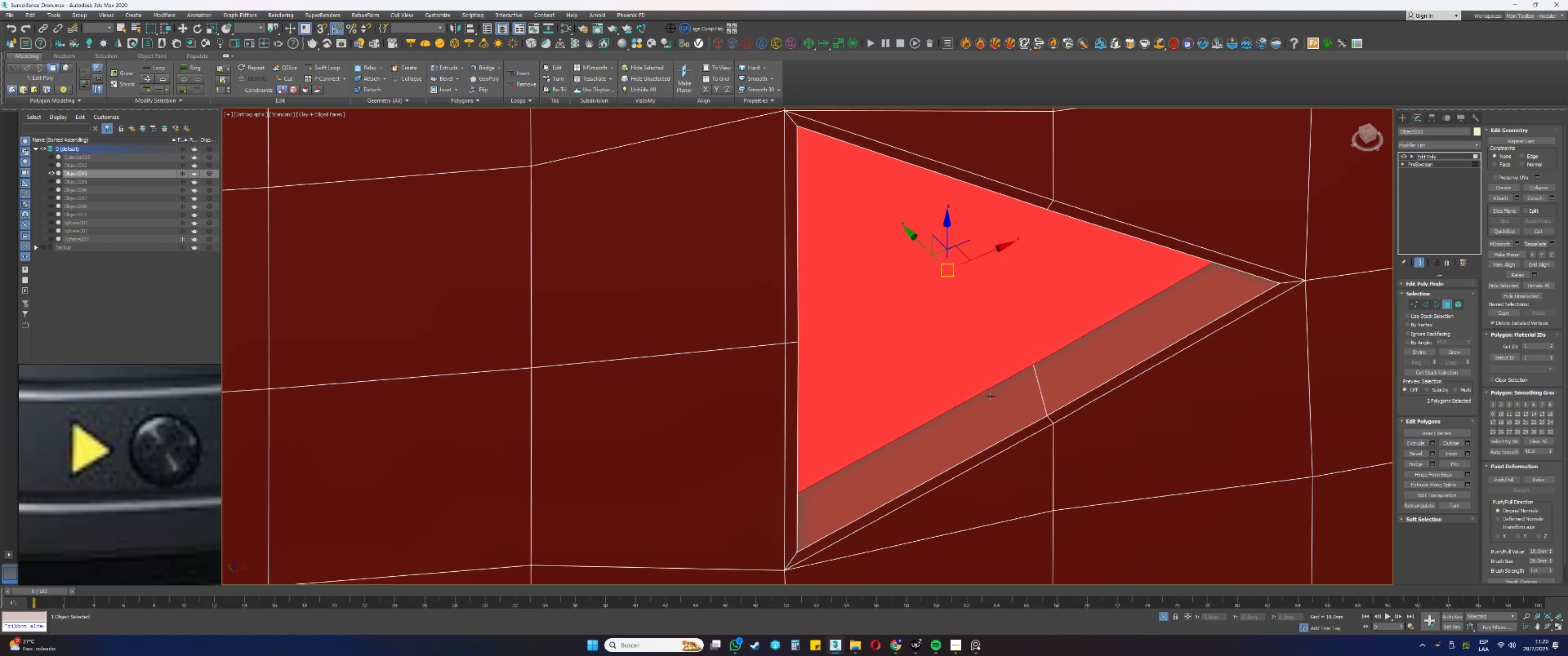 
scroll: coordinate [991, 396], scroll_direction: down, amount: 2.0
 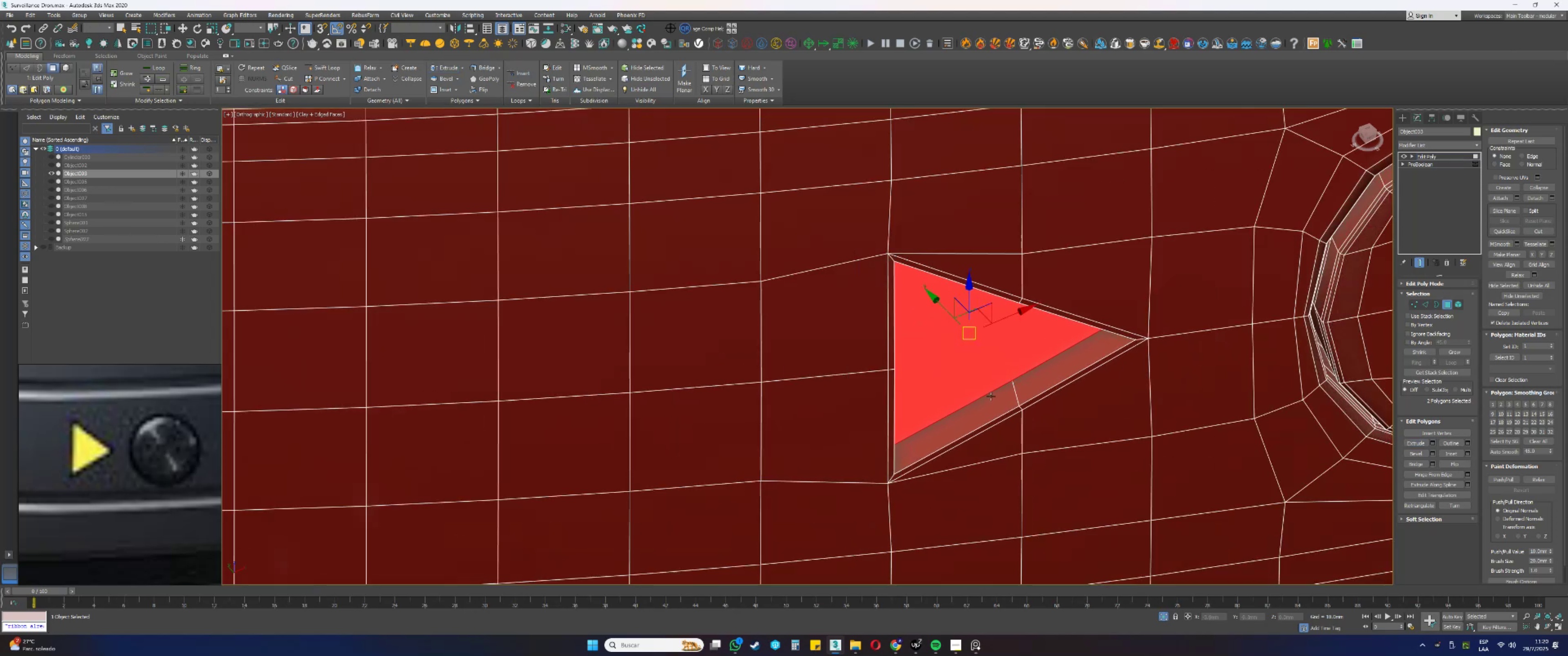 
hold_key(key=AltLeft, duration=0.35)
 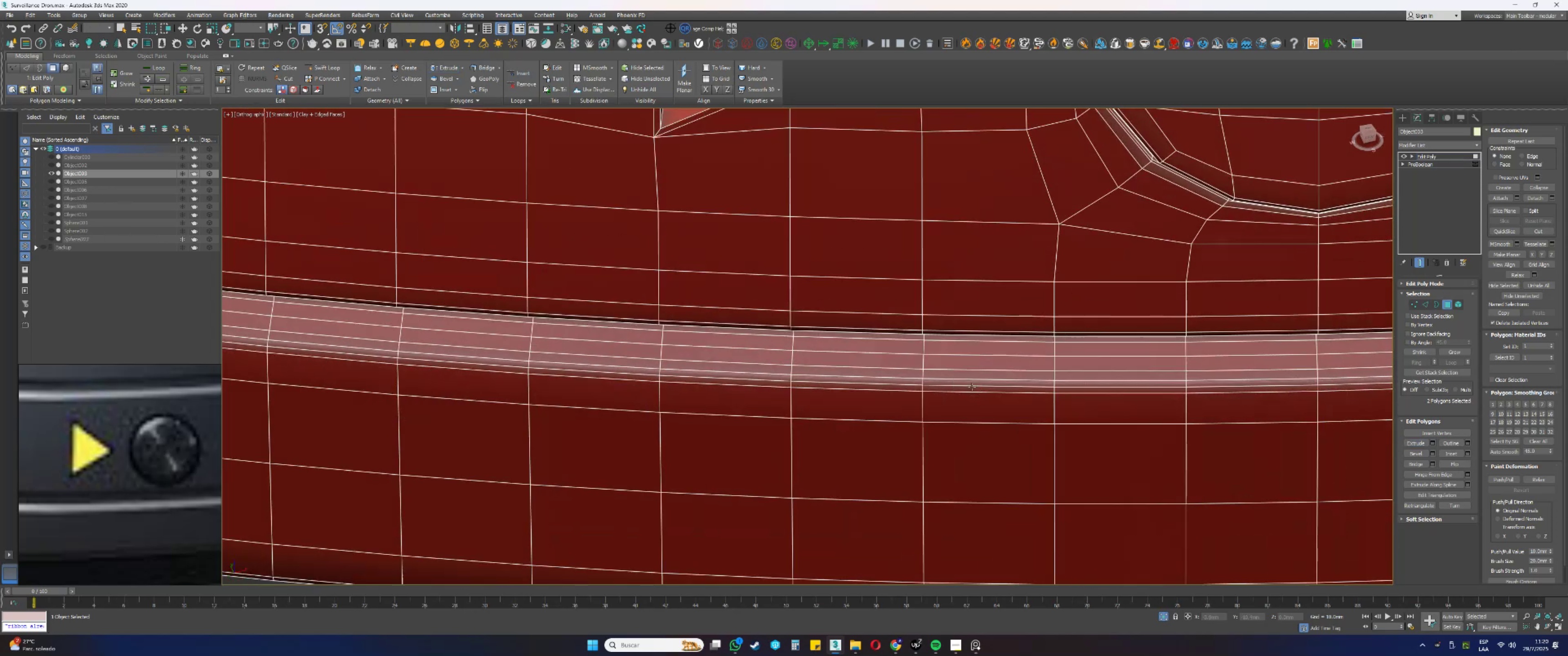 
scroll: coordinate [823, 259], scroll_direction: up, amount: 1.0
 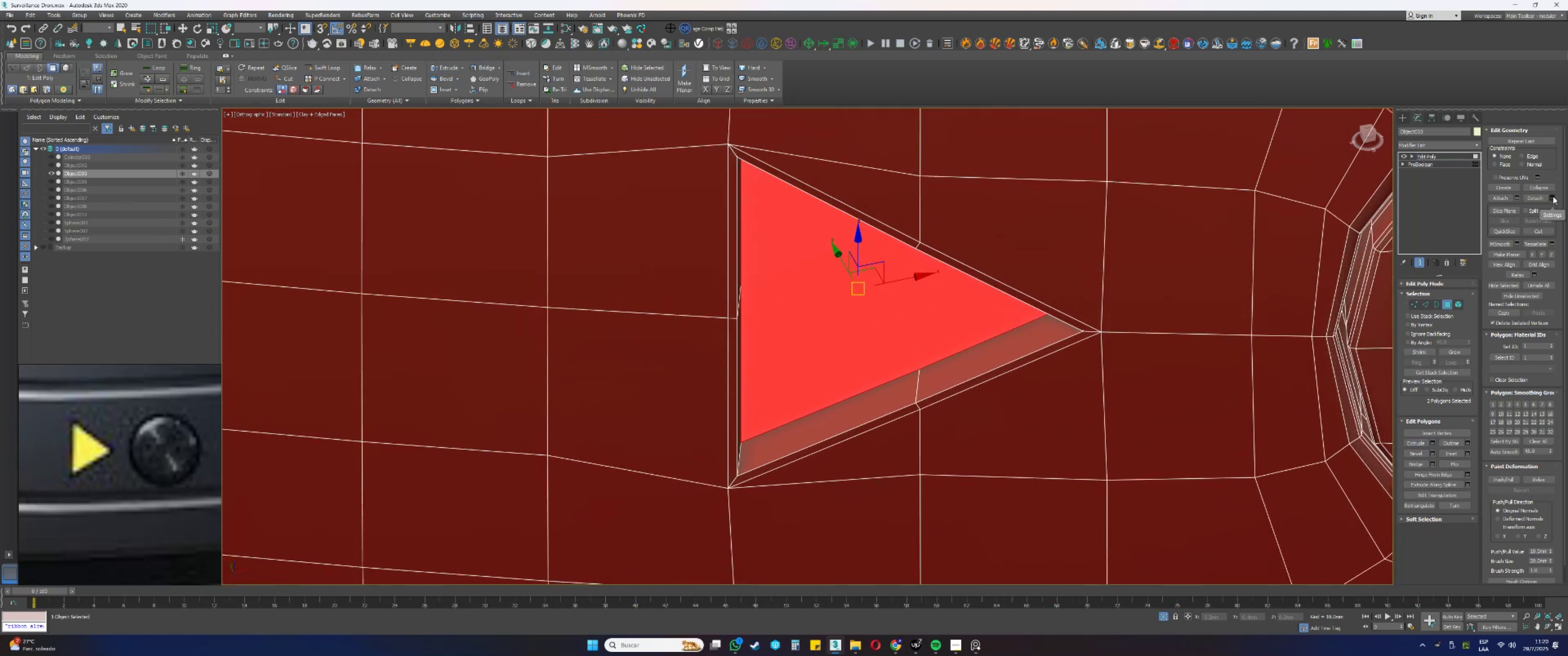 
left_click([1553, 196])
 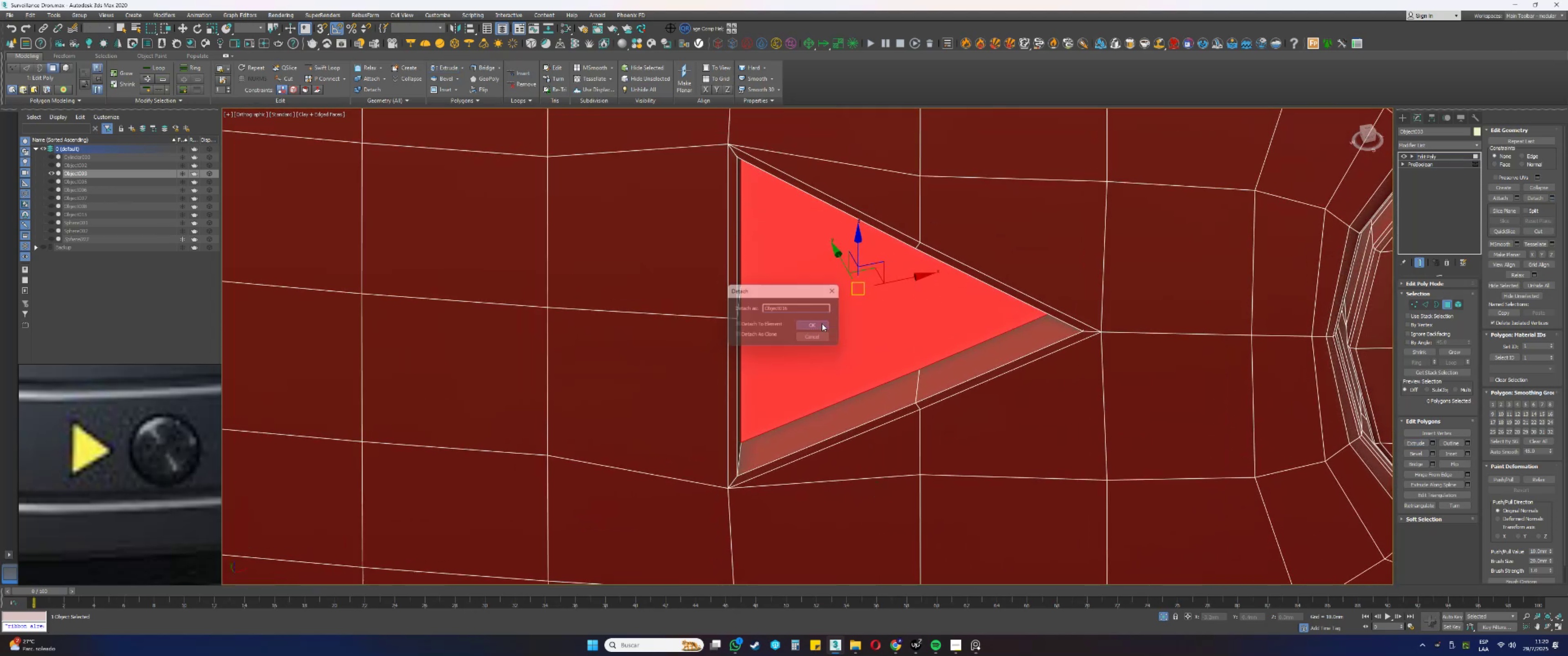 
type(222)
 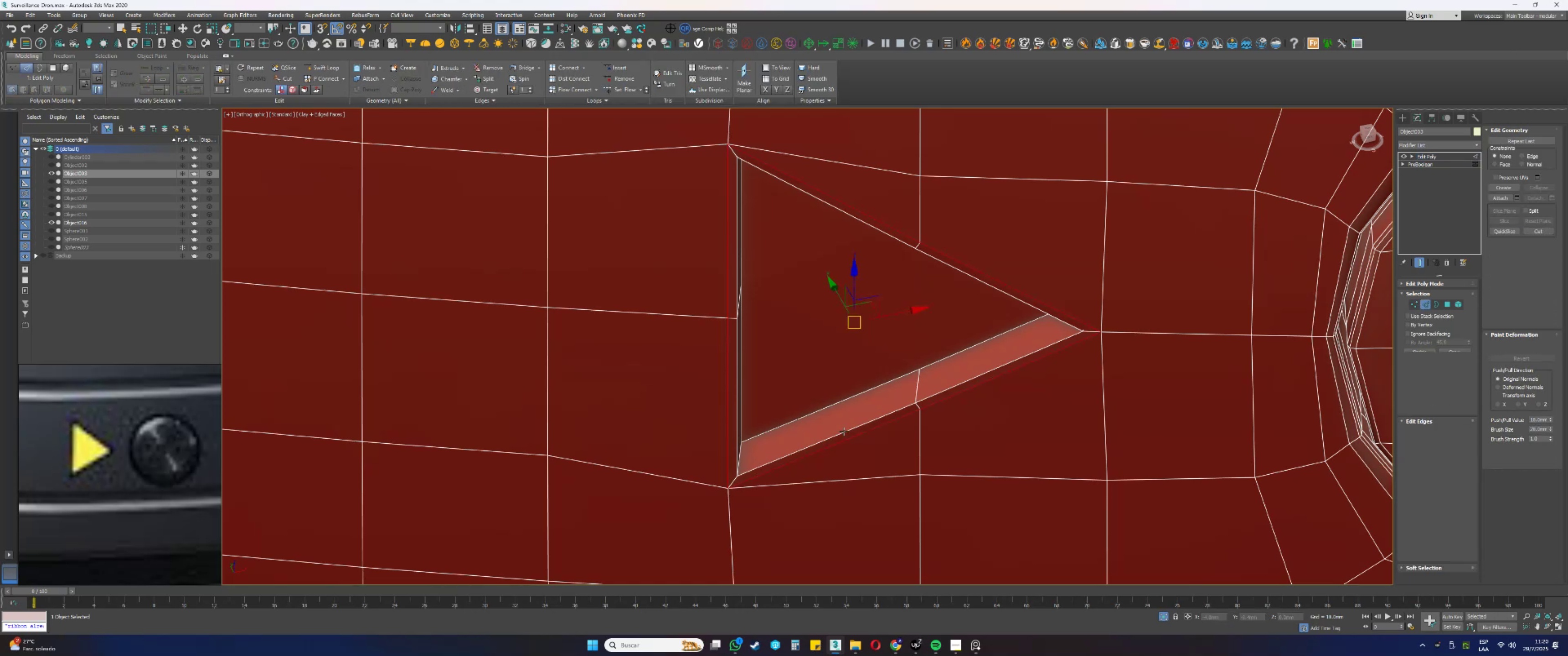 
left_click([844, 431])
 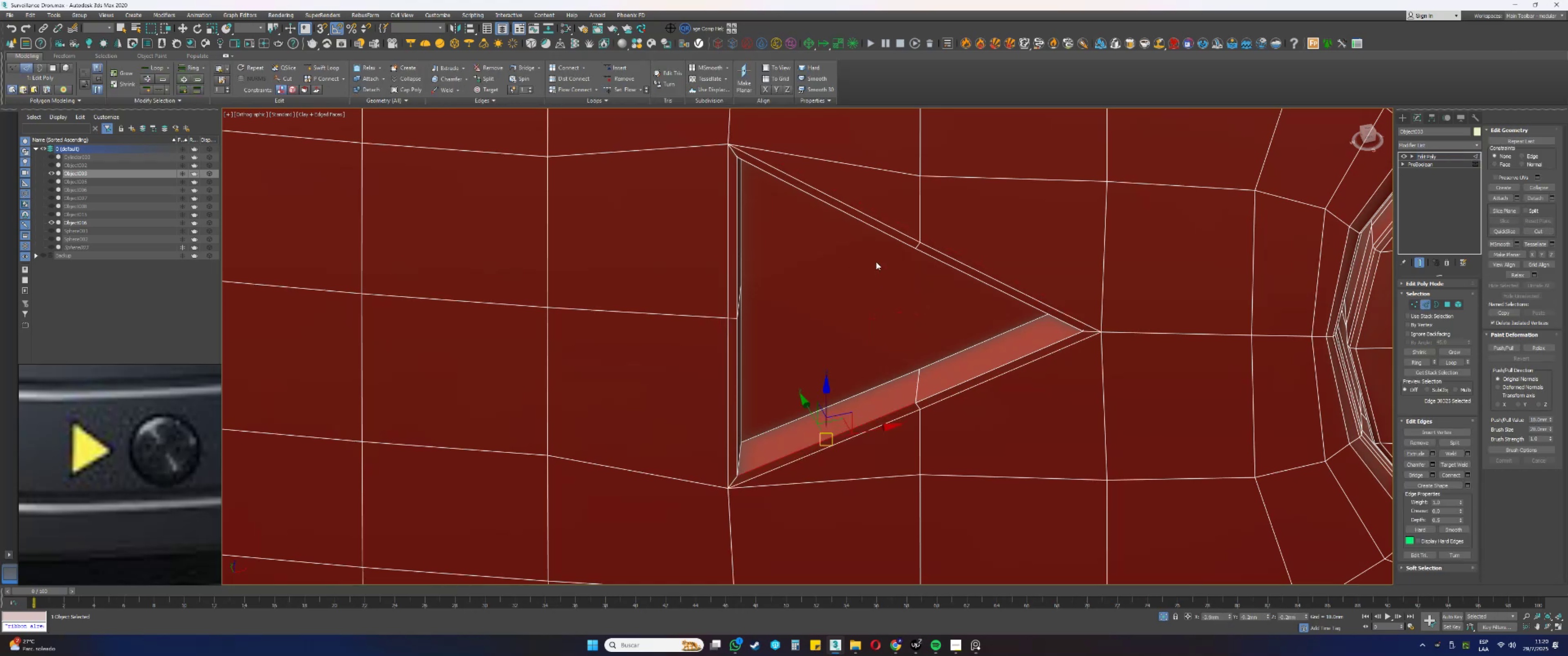 
hold_key(key=ControlLeft, duration=0.47)
left_click([868, 224])
 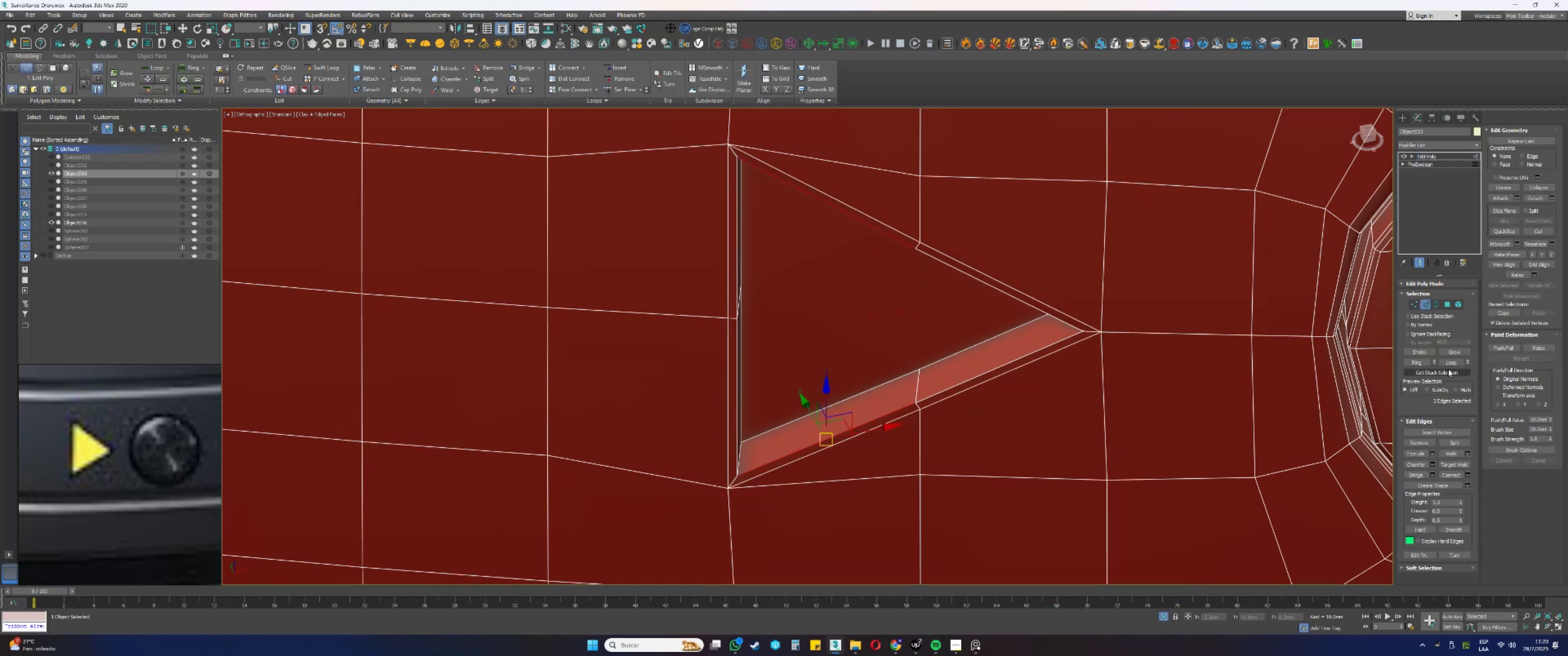 
left_click([1420, 360])
 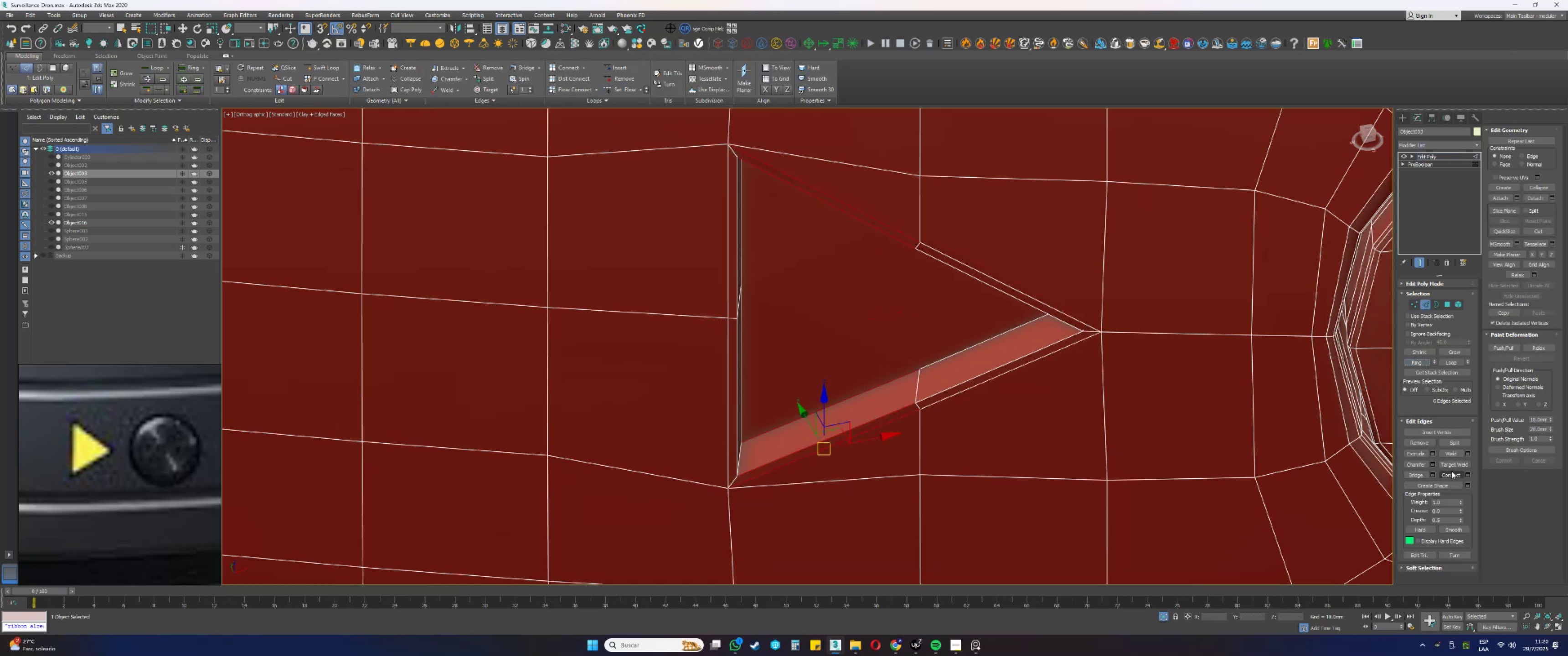 
left_click([1447, 474])
 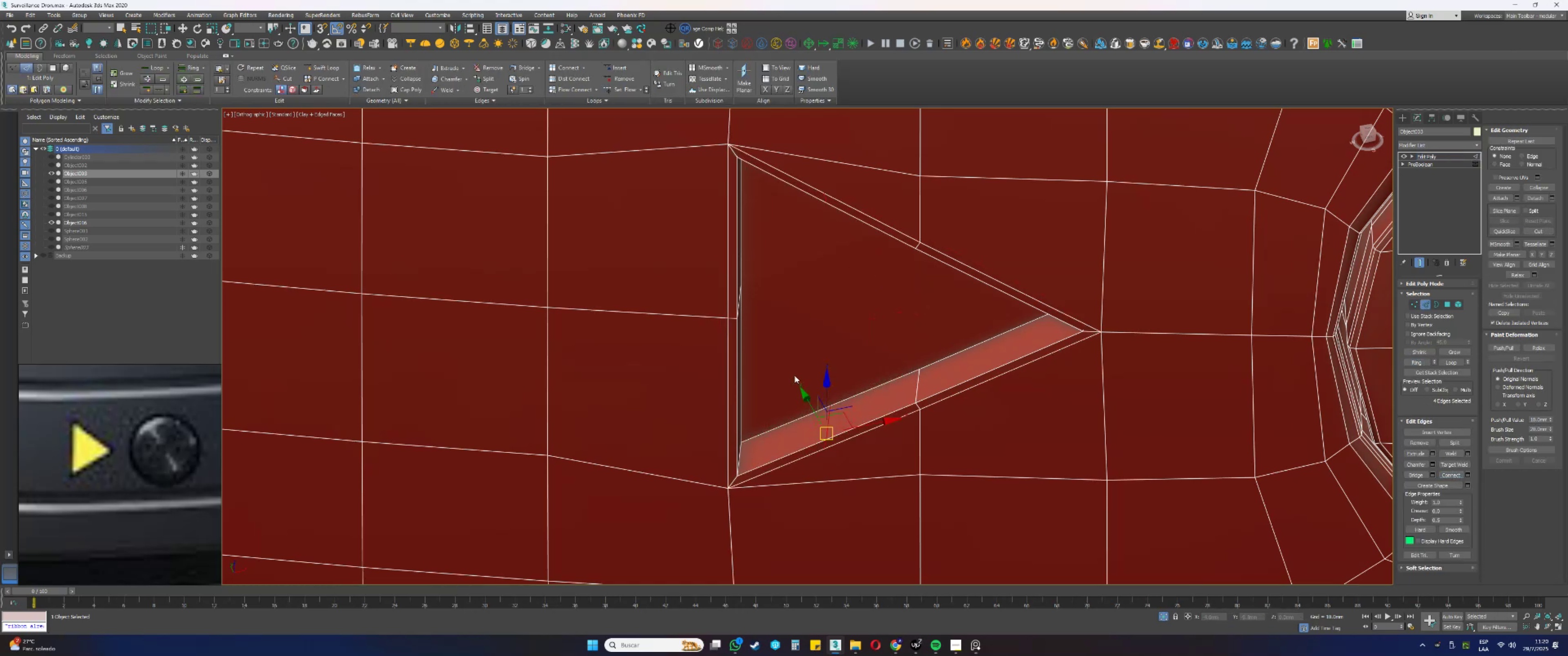 
scroll: coordinate [701, 389], scroll_direction: down, amount: 5.0
 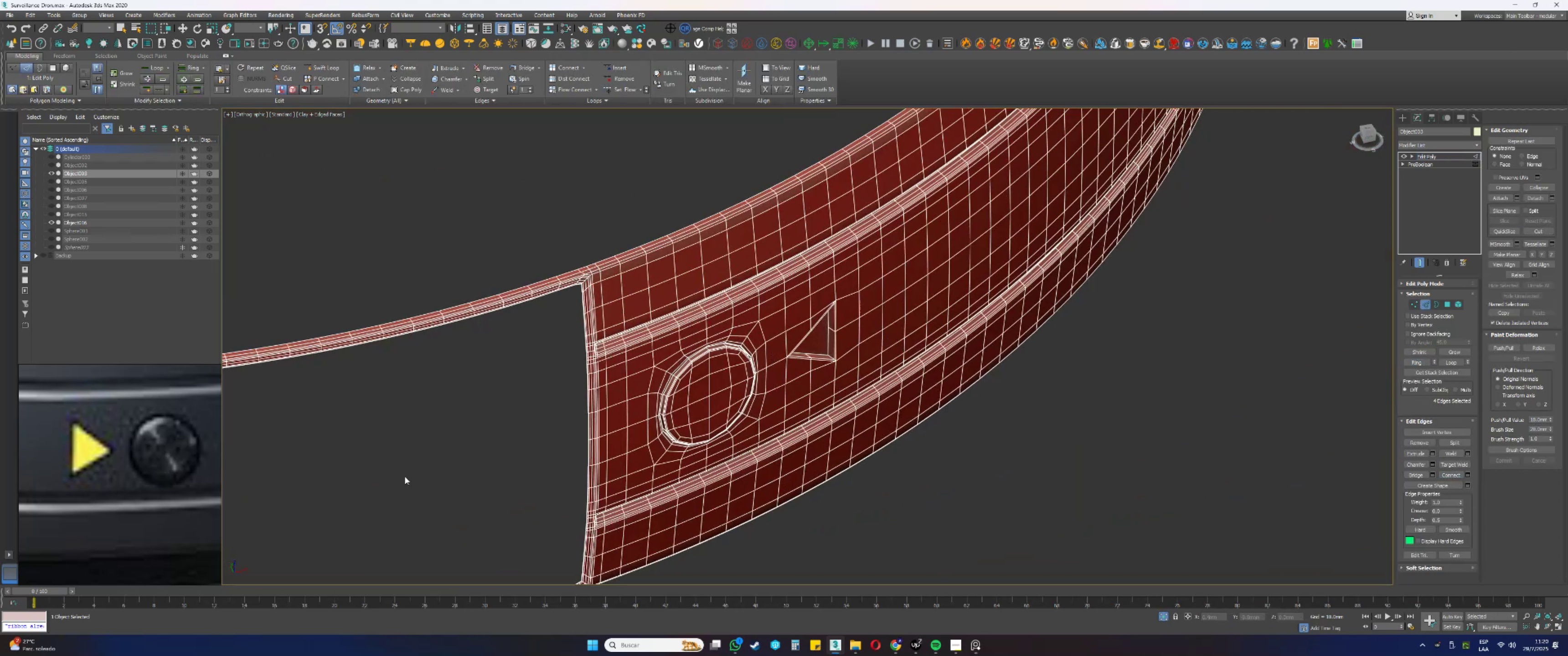 
scroll: coordinate [820, 347], scroll_direction: up, amount: 4.0
 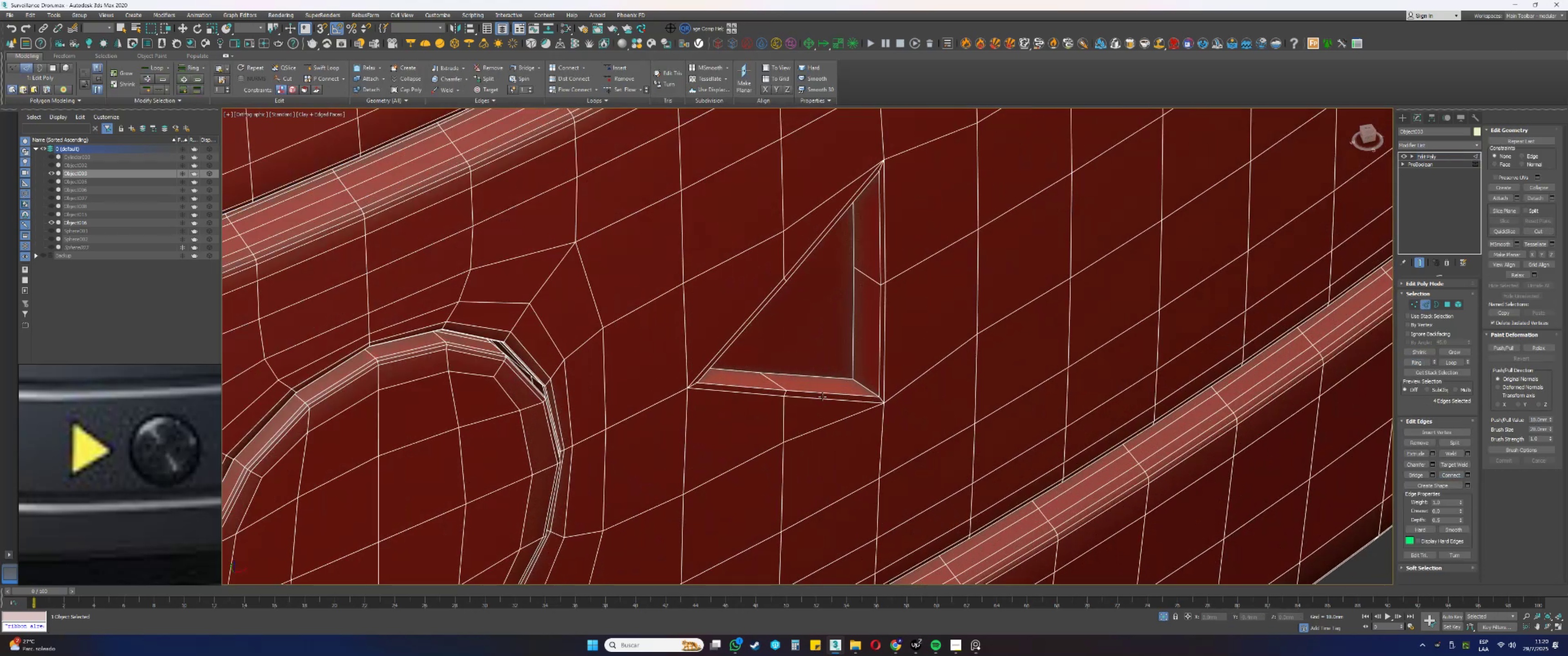 
left_click([822, 397])
 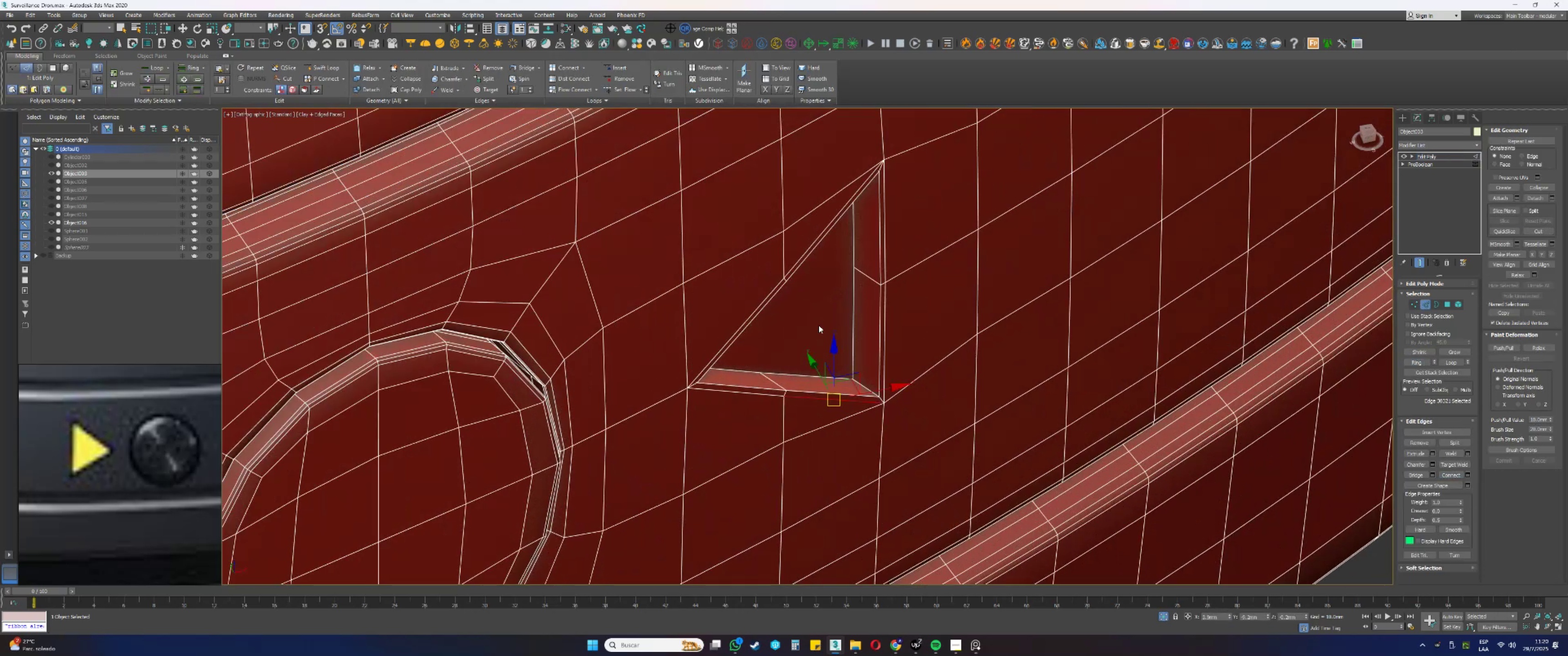 
hold_key(key=ControlLeft, duration=0.5)
left_click([813, 252])
 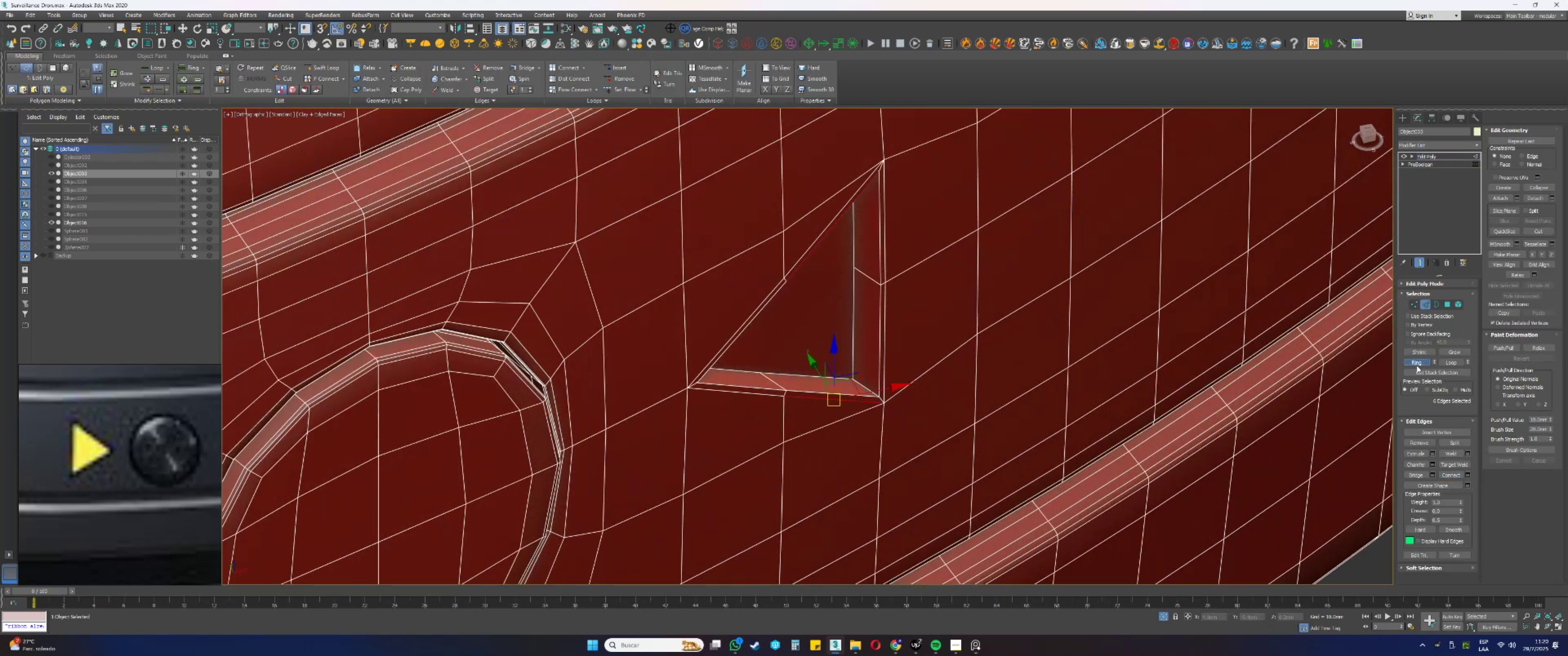 
left_click([1451, 478])
 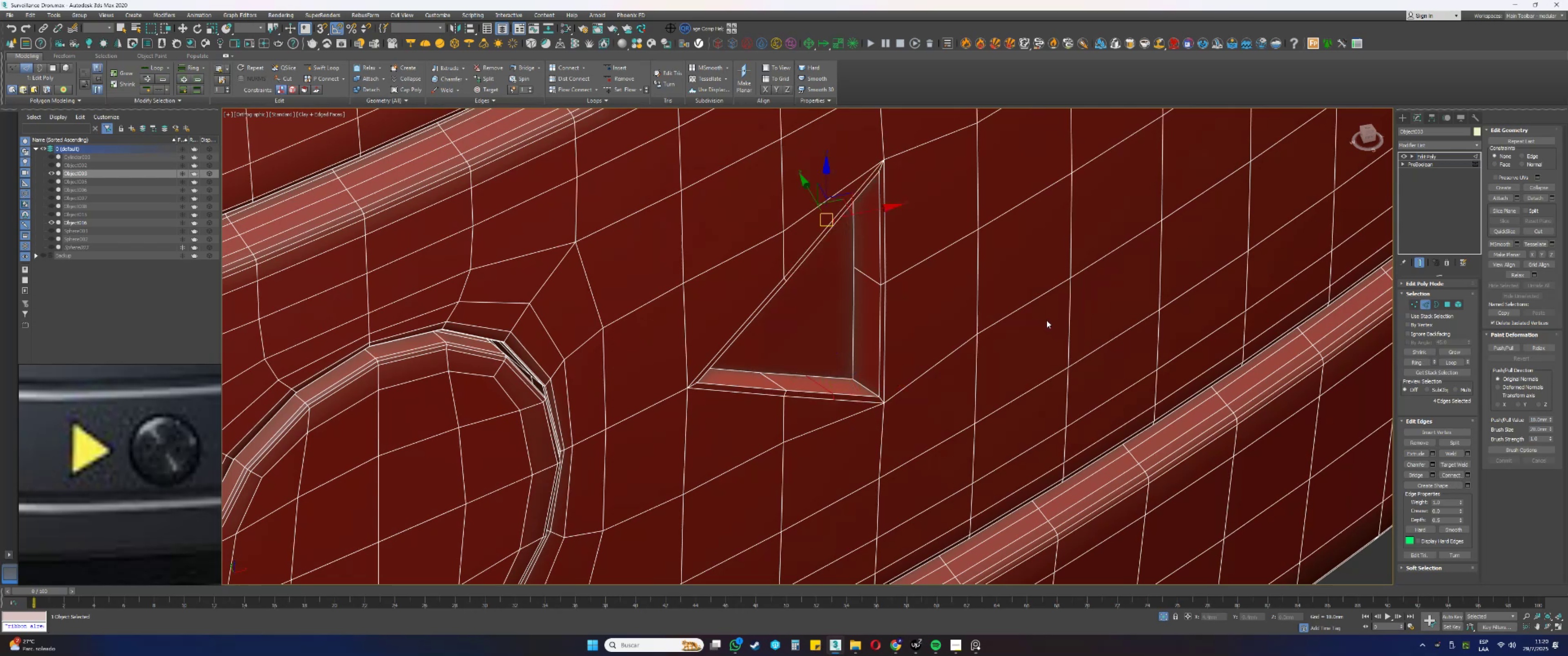 
scroll: coordinate [961, 348], scroll_direction: down, amount: 5.0
 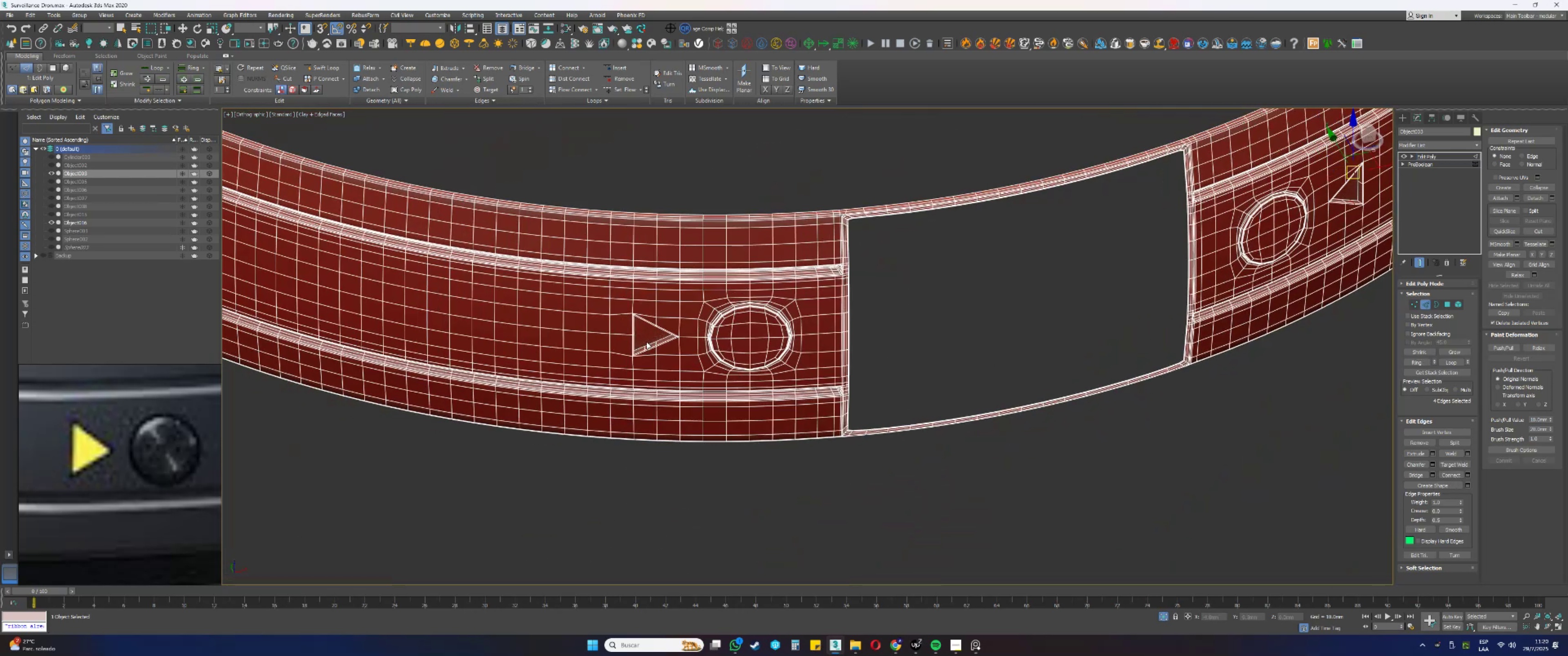 
scroll: coordinate [1013, 303], scroll_direction: up, amount: 4.0
 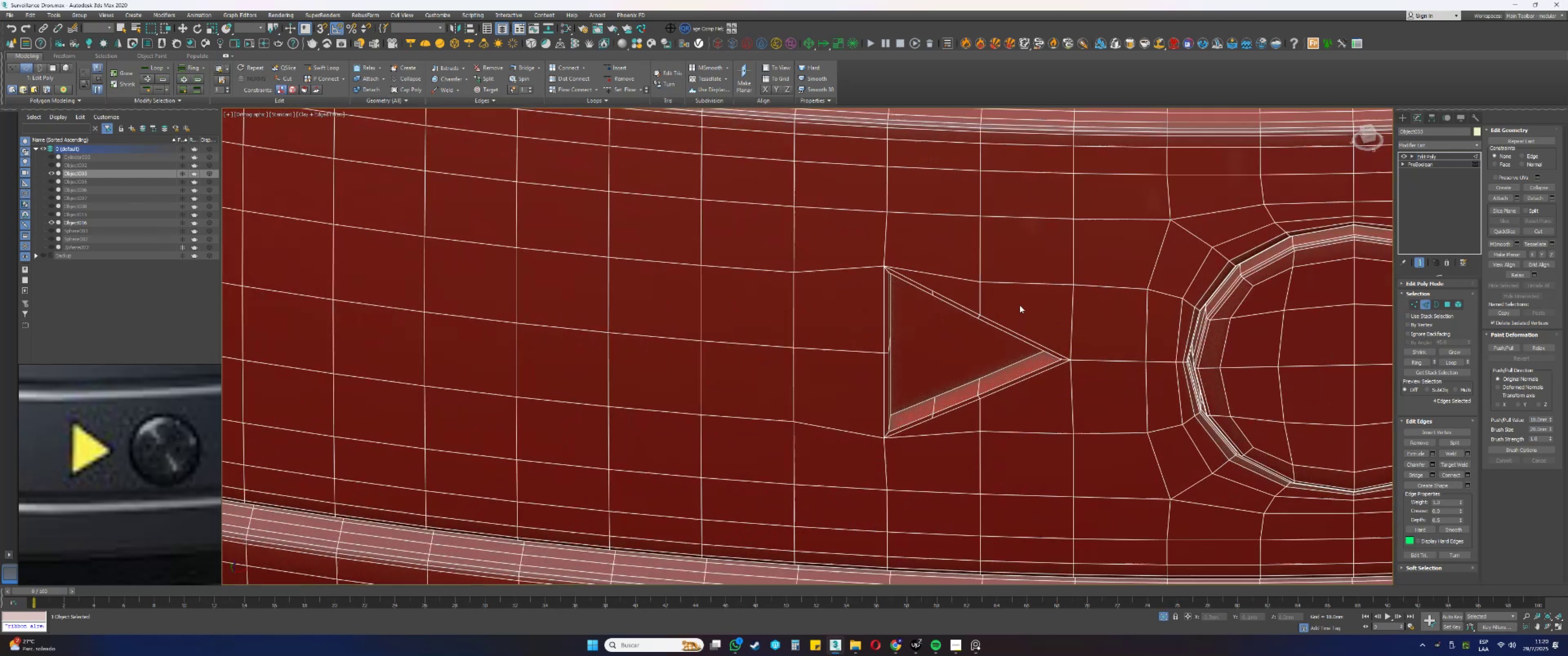 
key(2)
 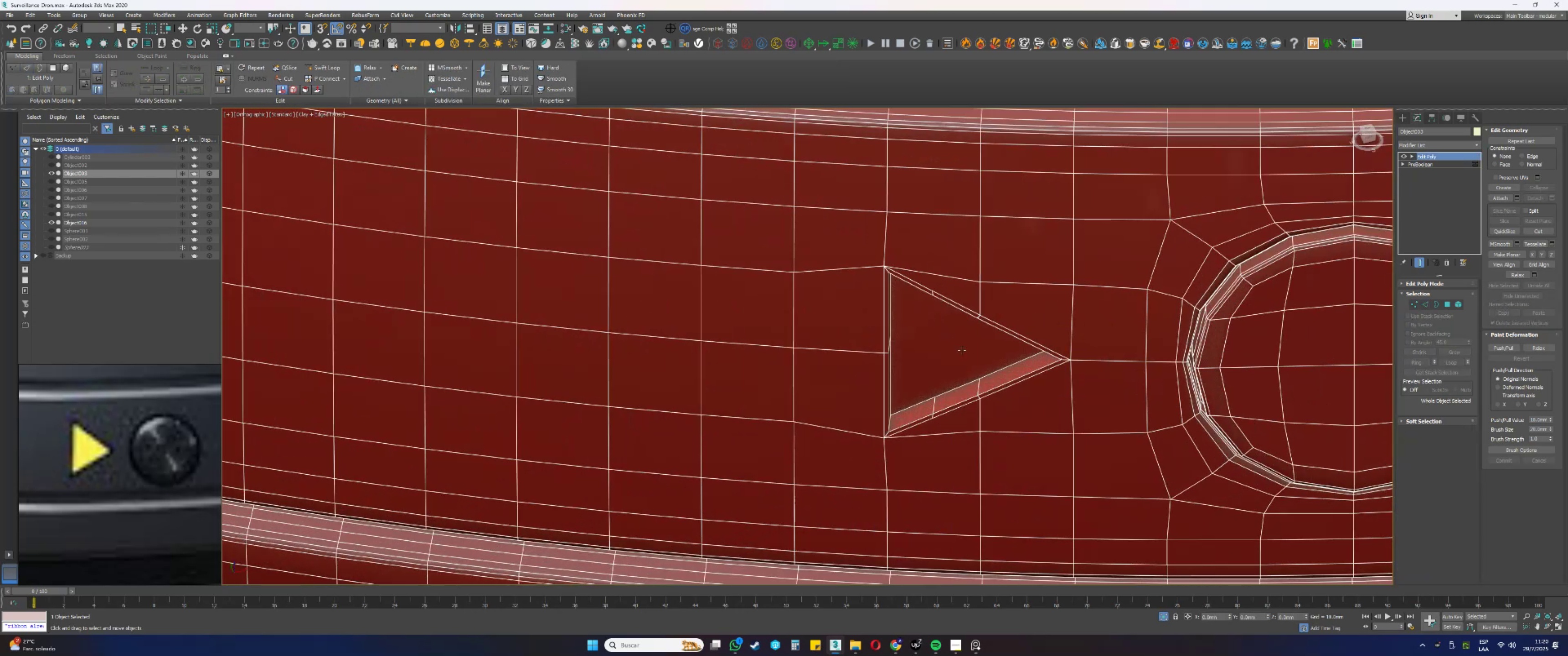 
left_click([962, 350])
 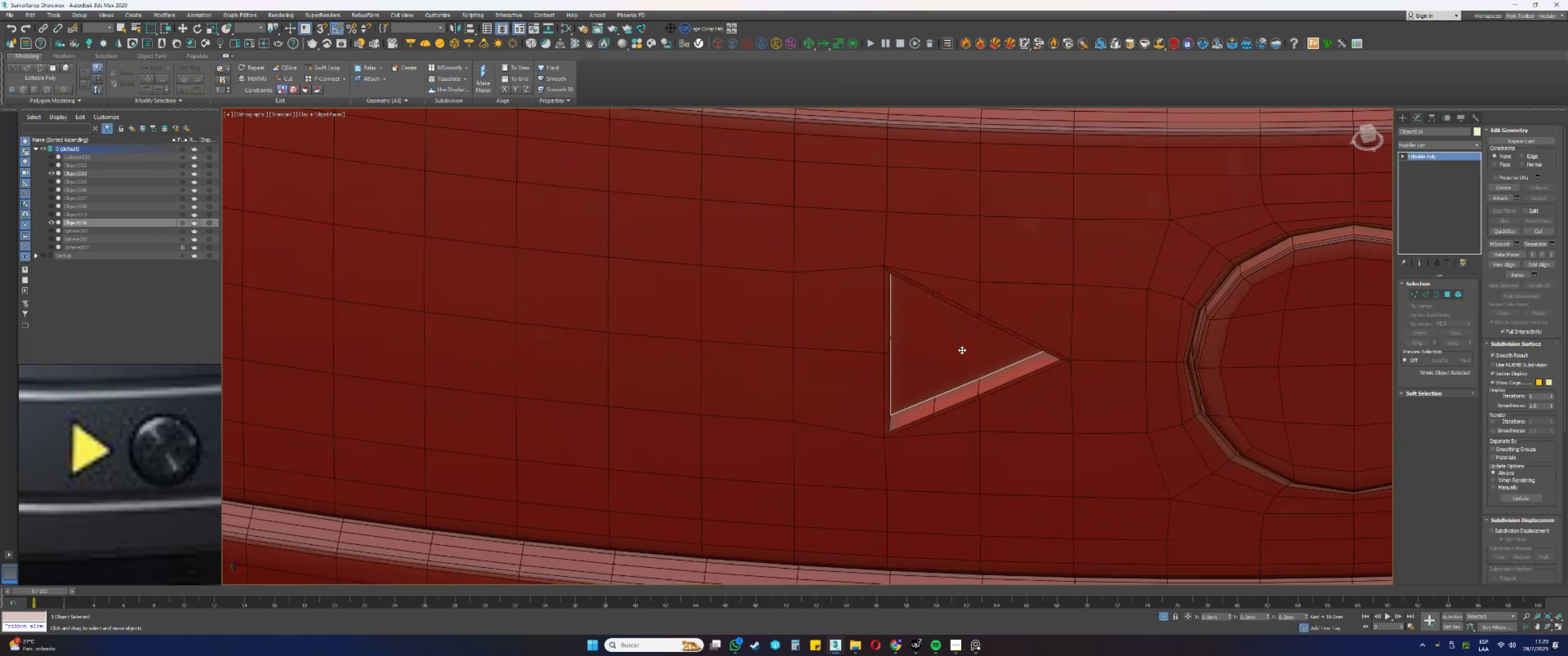 
scroll: coordinate [753, 372], scroll_direction: down, amount: 8.0
 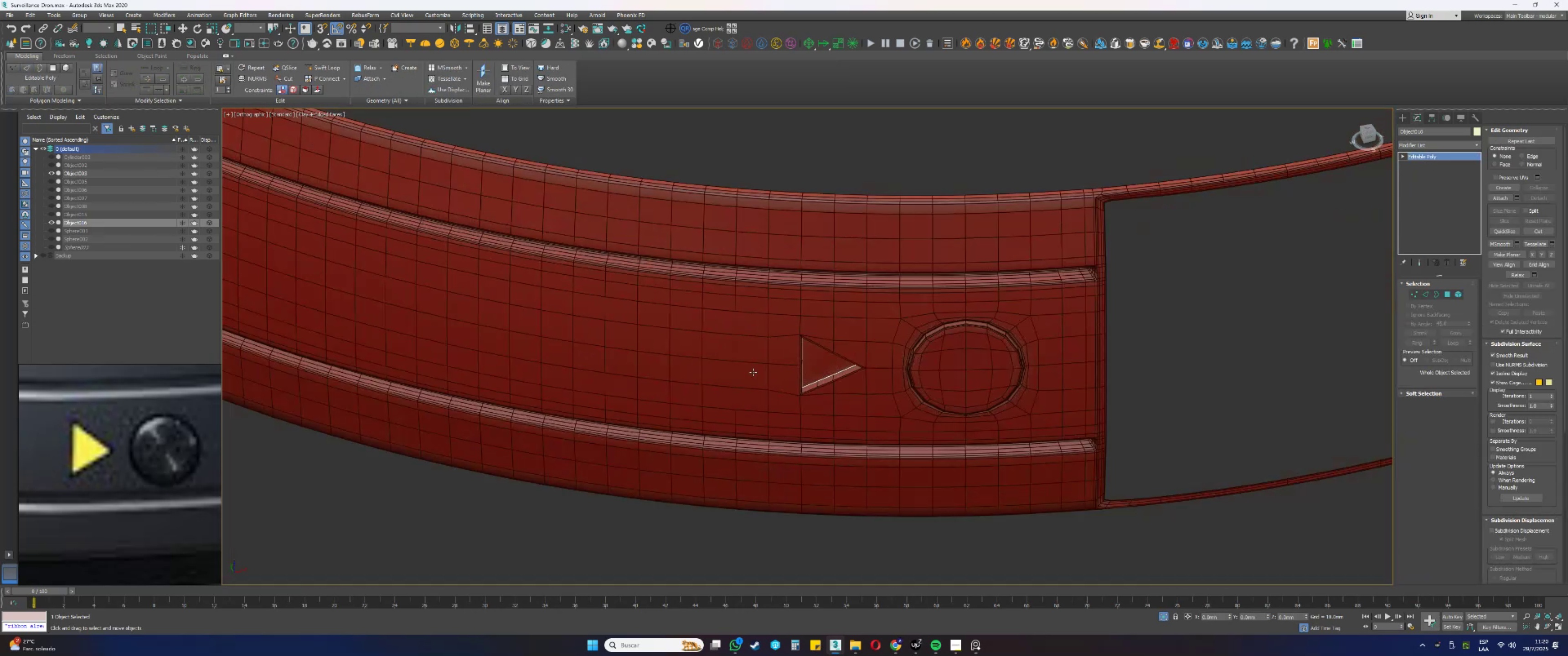 
key(4)
 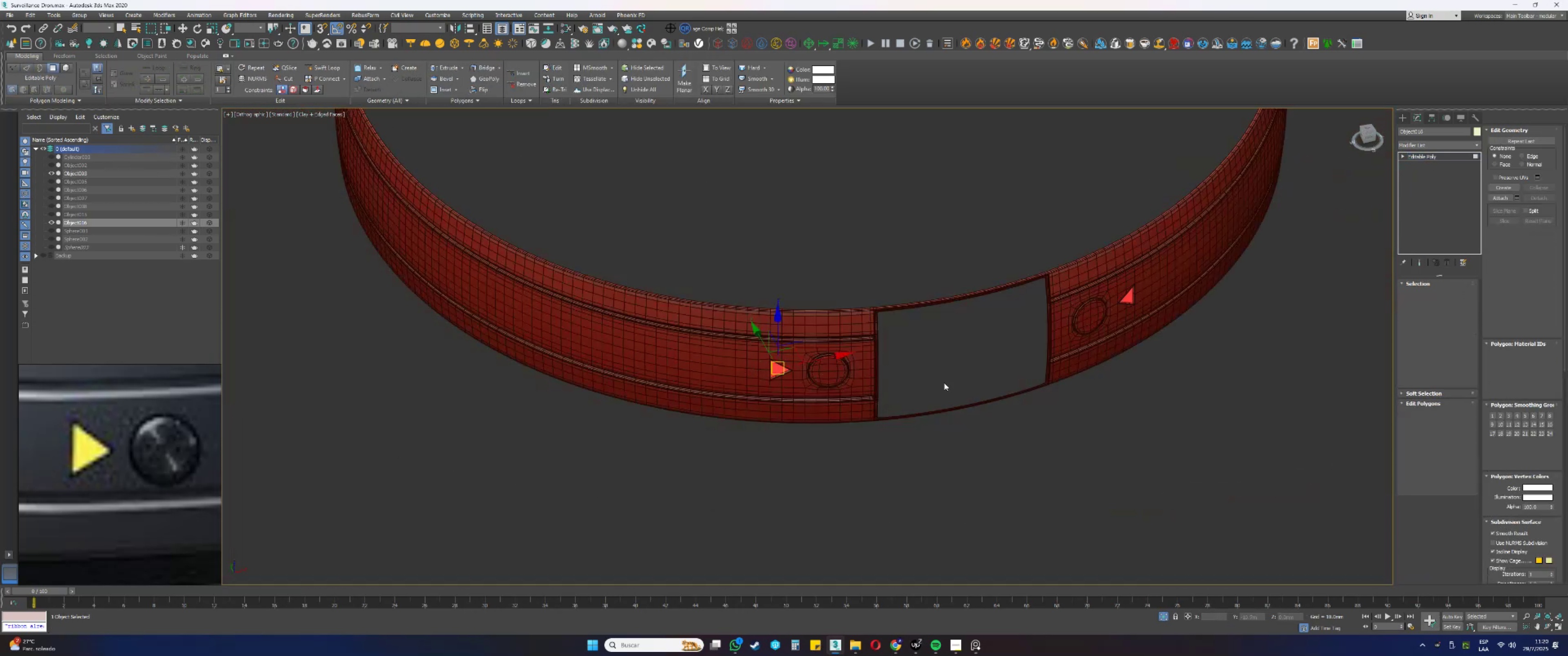 
left_click_drag(start_coordinate=[1207, 469], to_coordinate=[521, 195])
 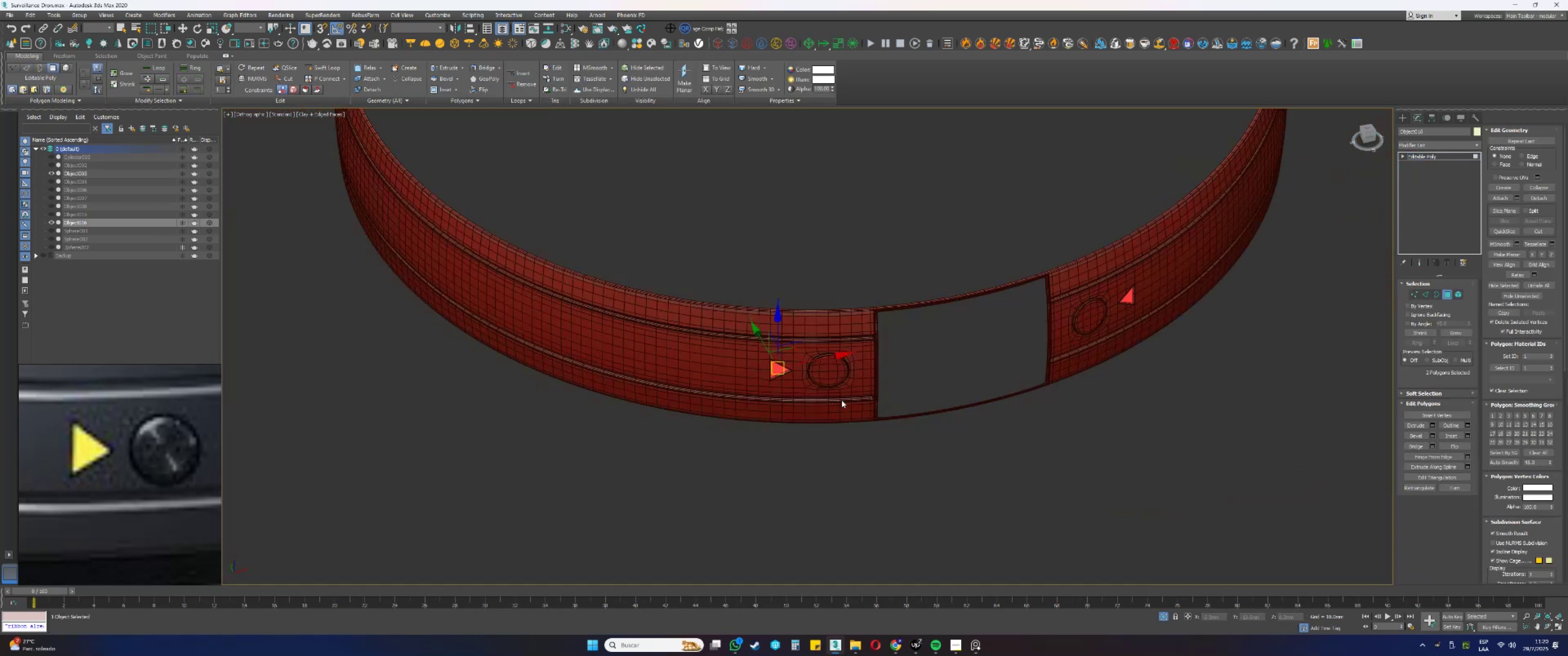 
key(Alt+AltLeft)
 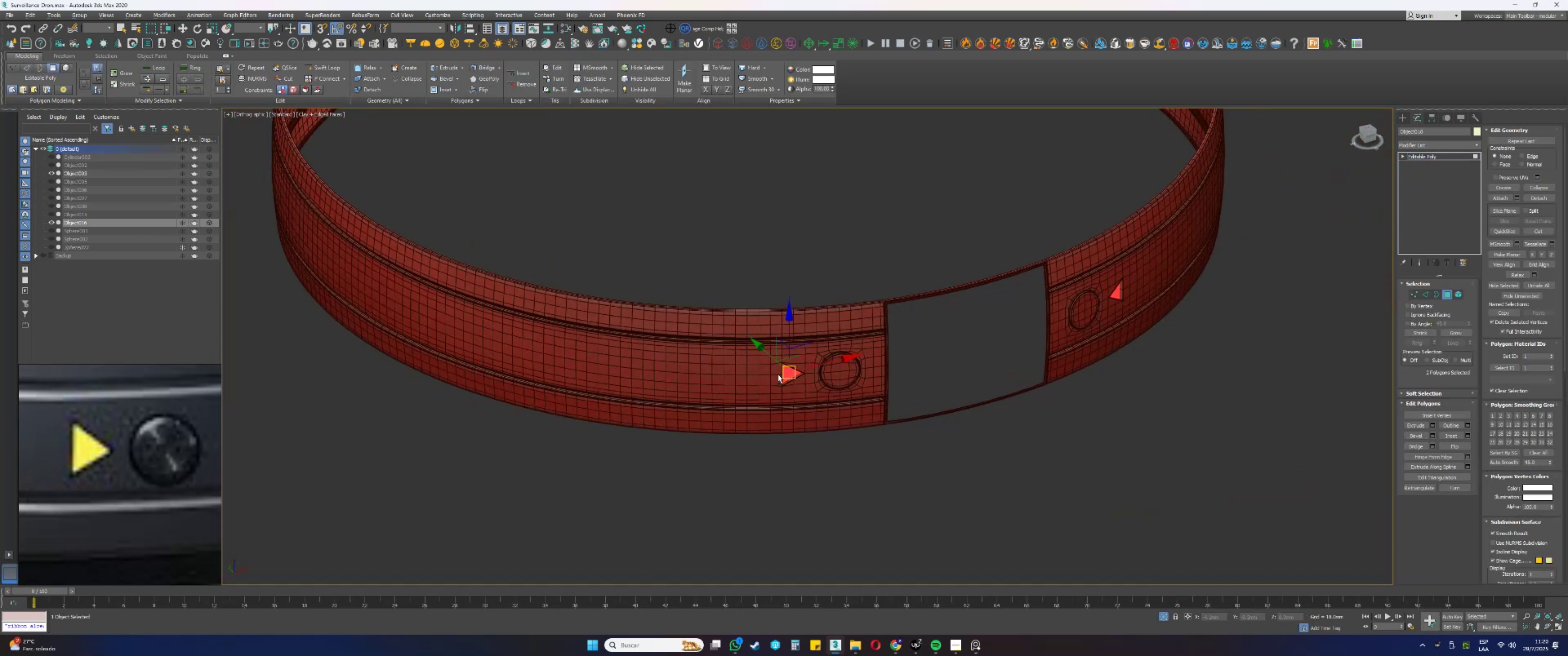 
scroll: coordinate [874, 378], scroll_direction: up, amount: 10.0
 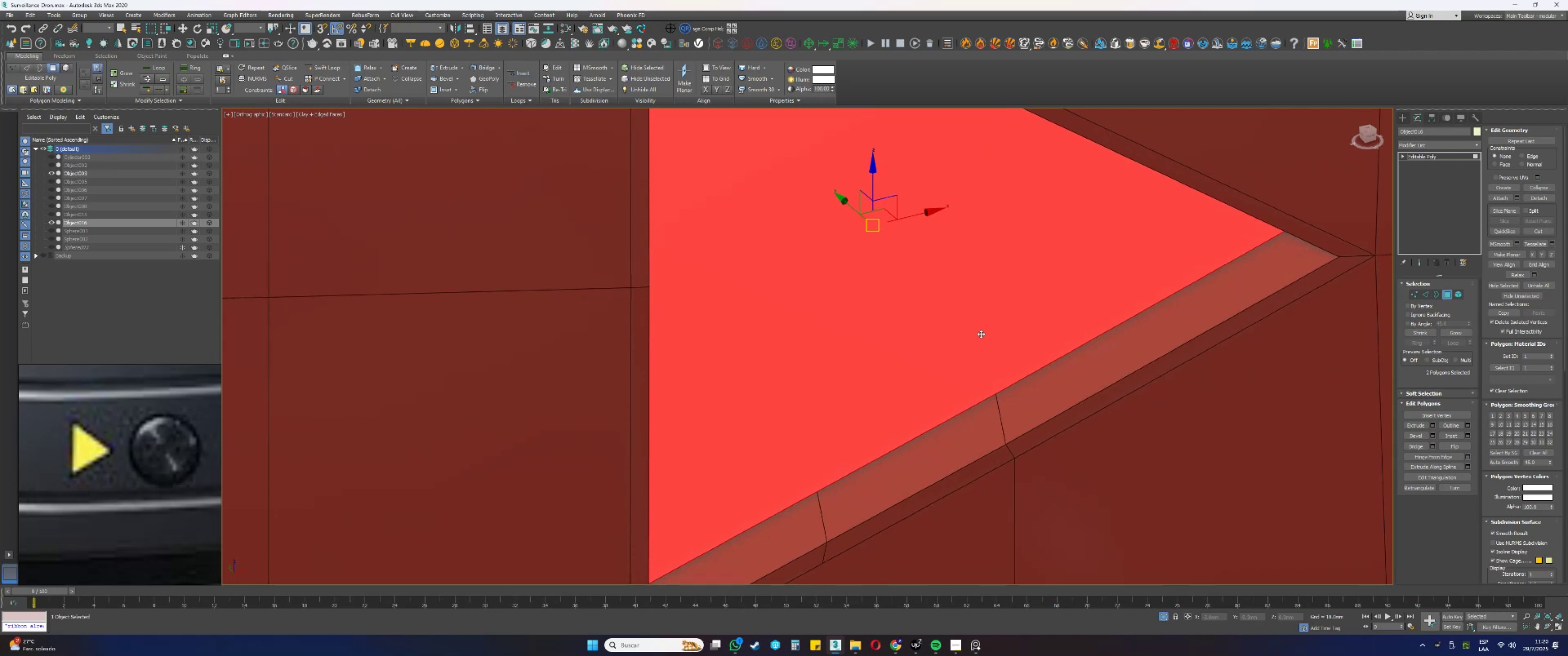 
scroll: coordinate [977, 344], scroll_direction: down, amount: 2.0
 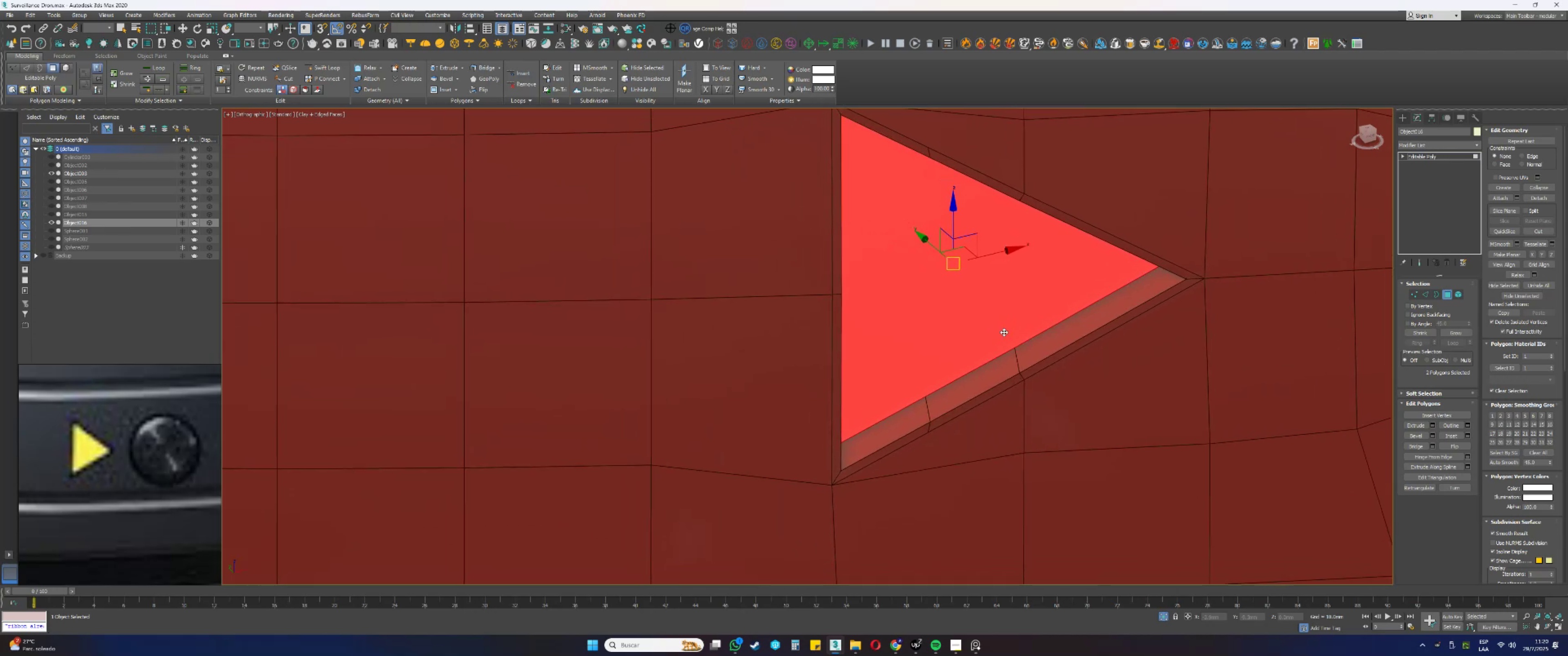 
scroll: coordinate [1004, 332], scroll_direction: up, amount: 1.0
 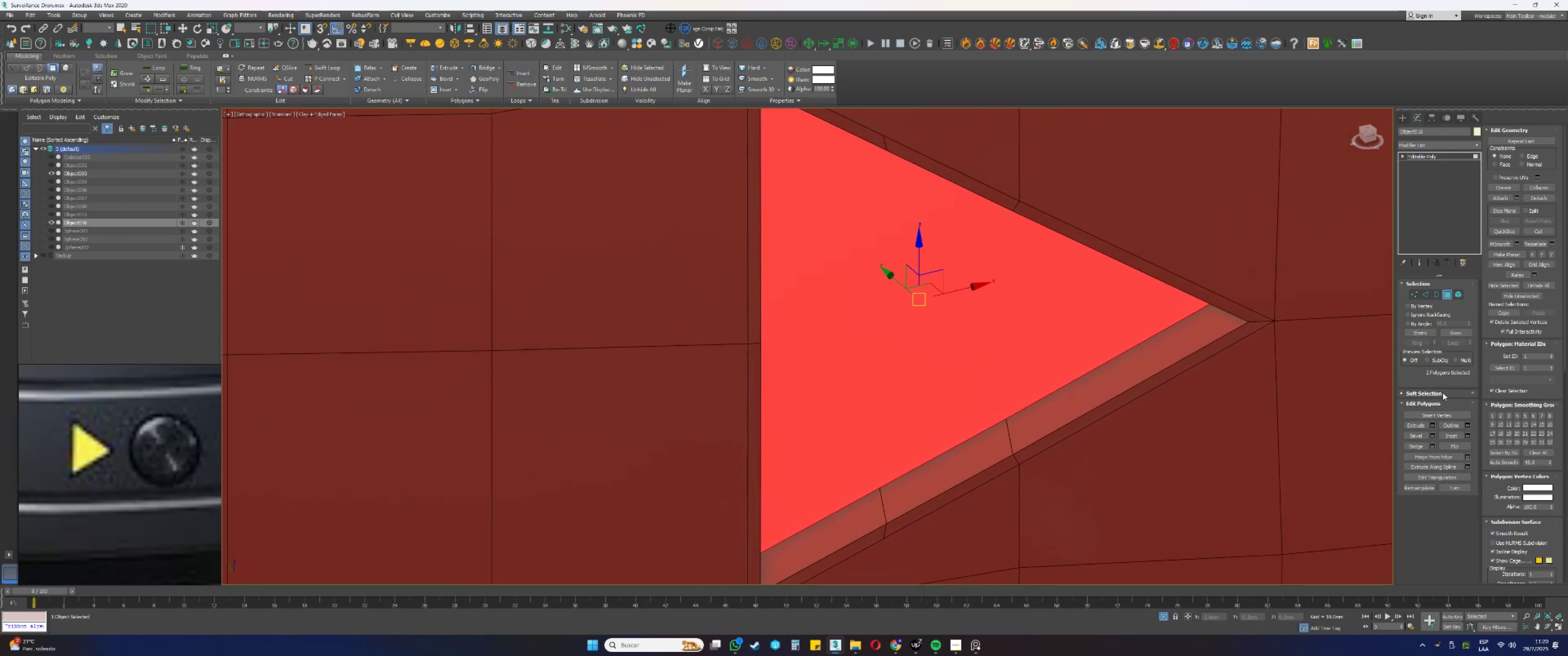 
left_click([1417, 425])
 